 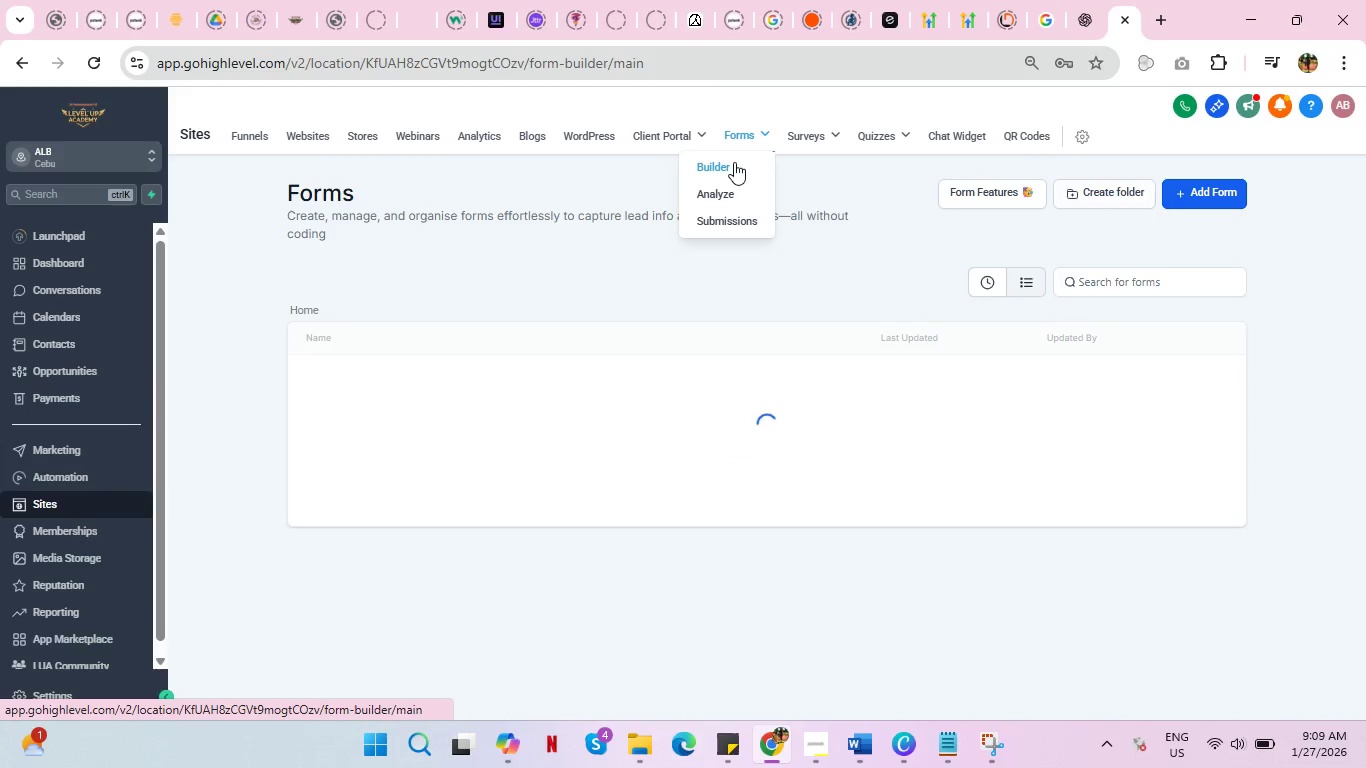 
left_click([713, 165])
 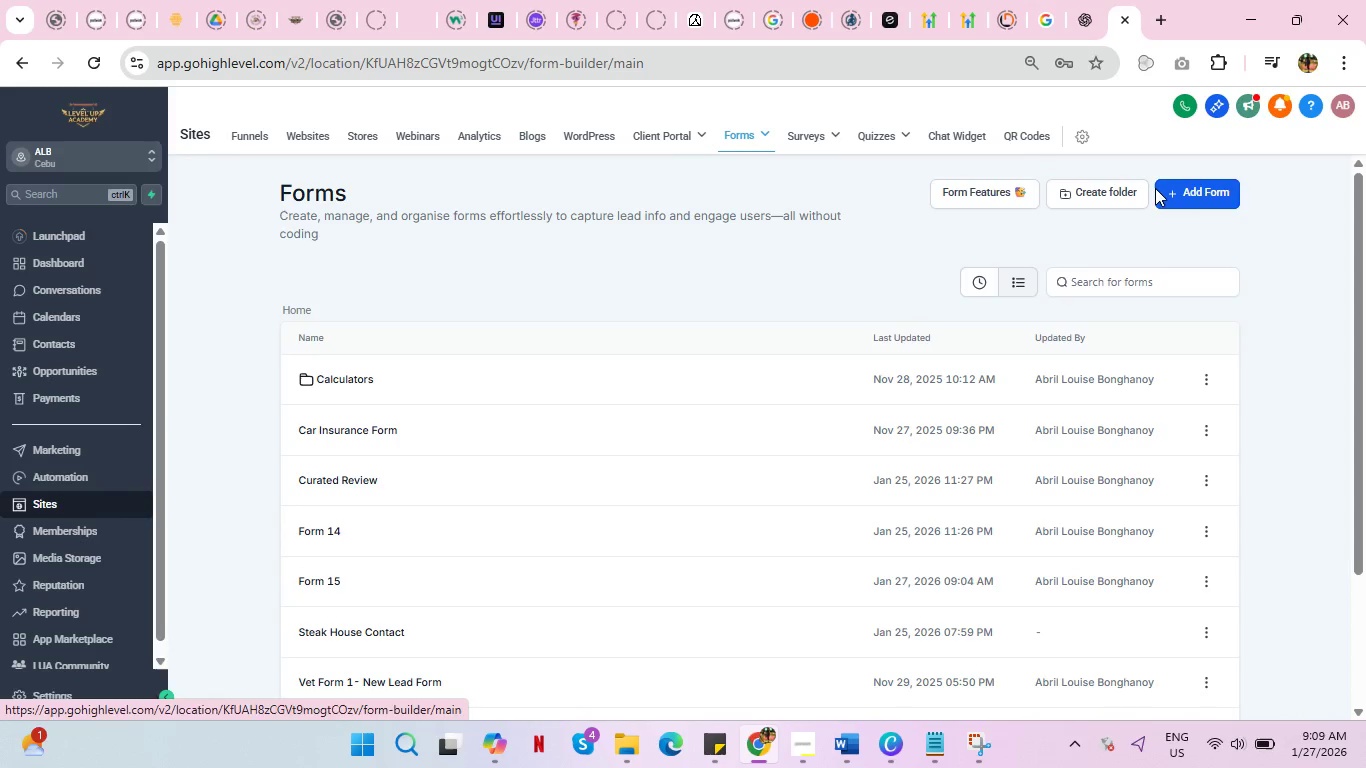 
left_click([1204, 186])
 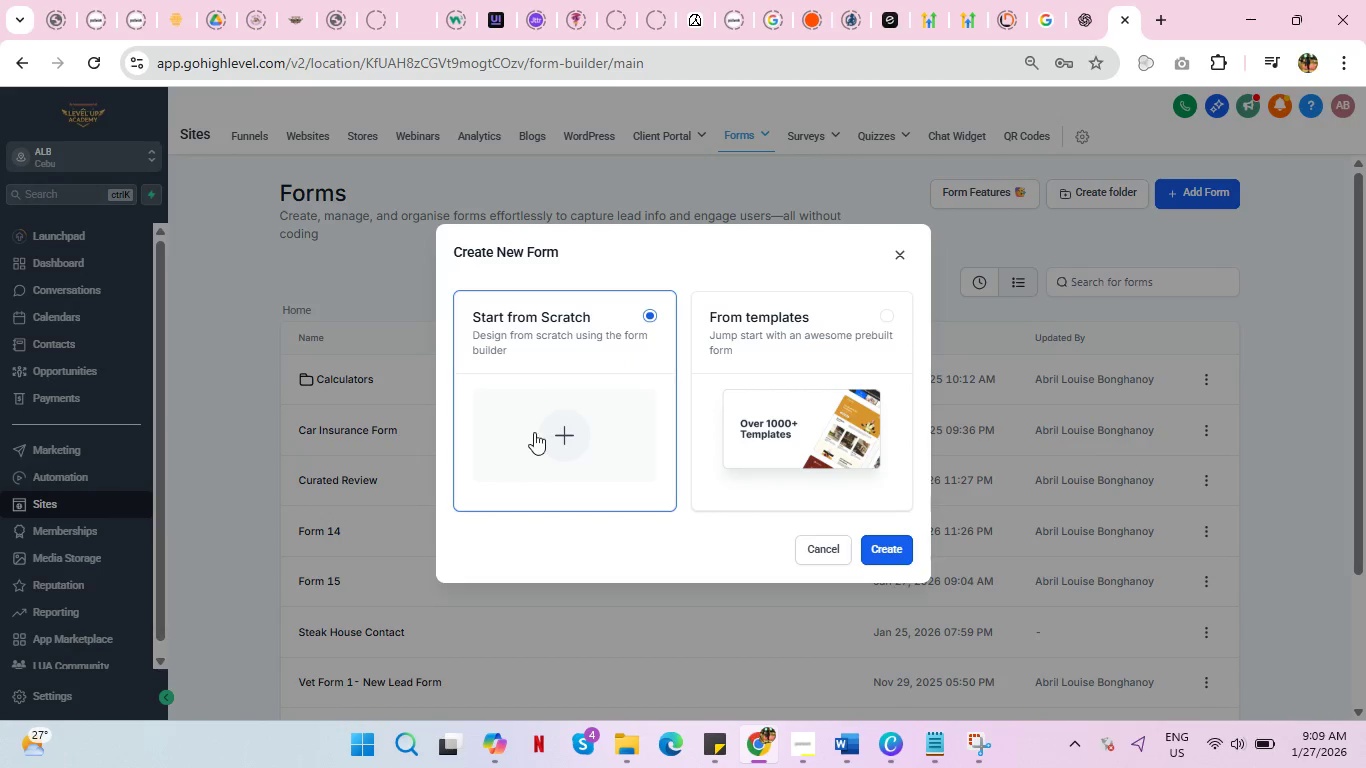 
left_click([558, 431])
 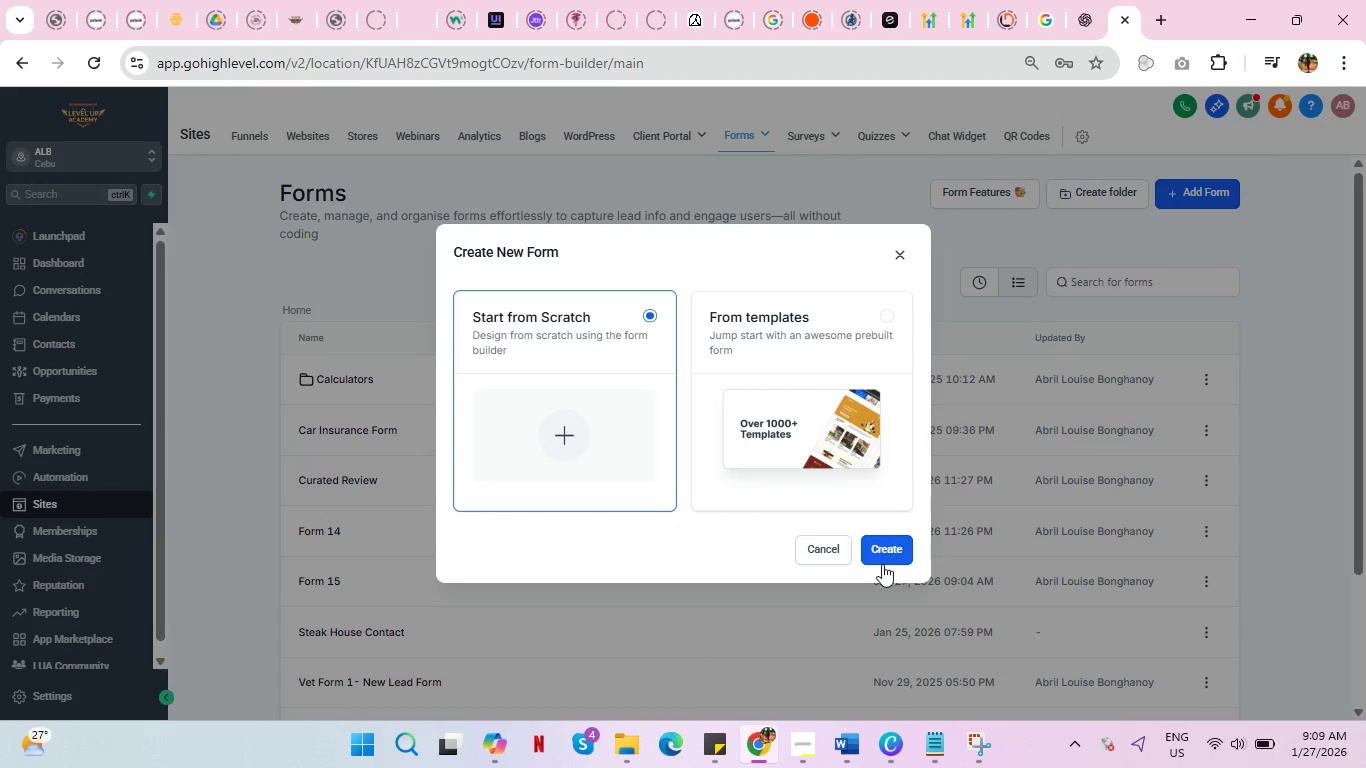 
left_click([887, 548])
 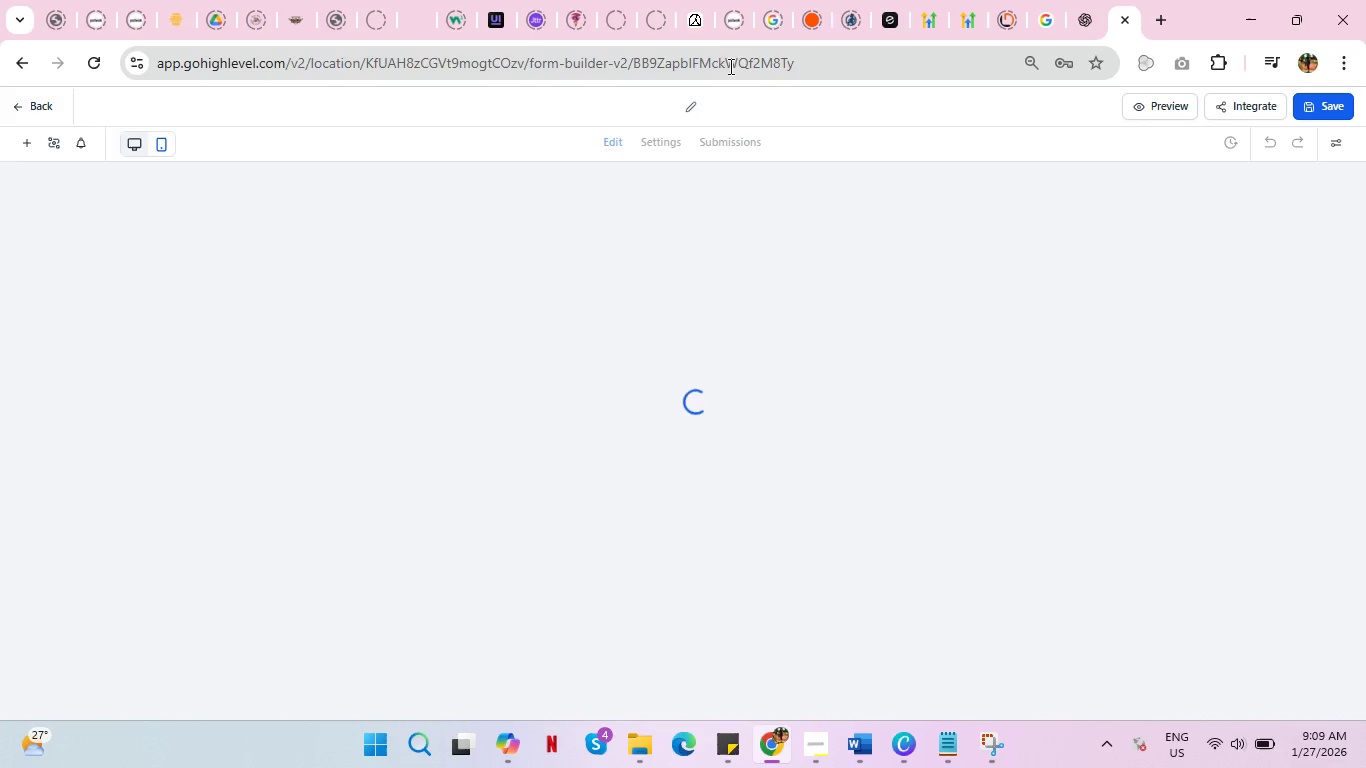 
wait(6.56)
 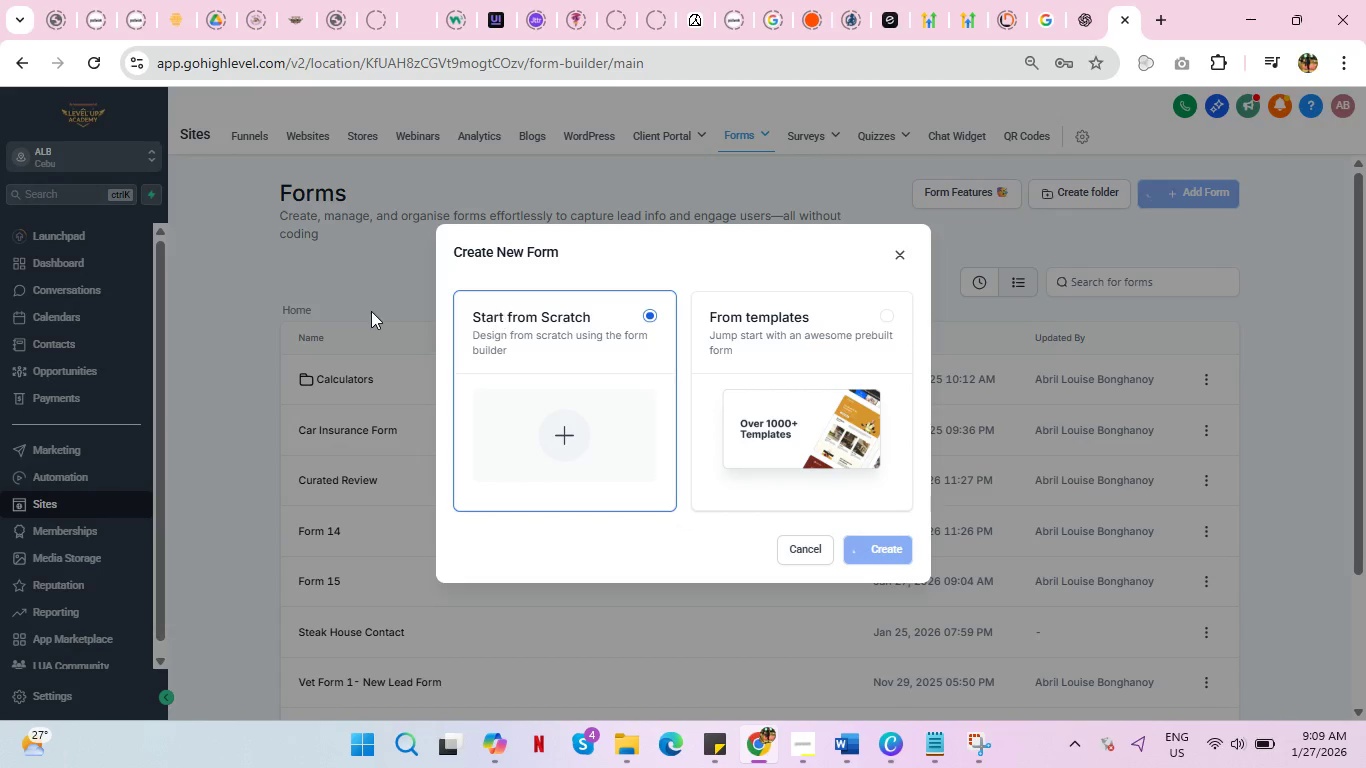 
double_click([669, 108])
 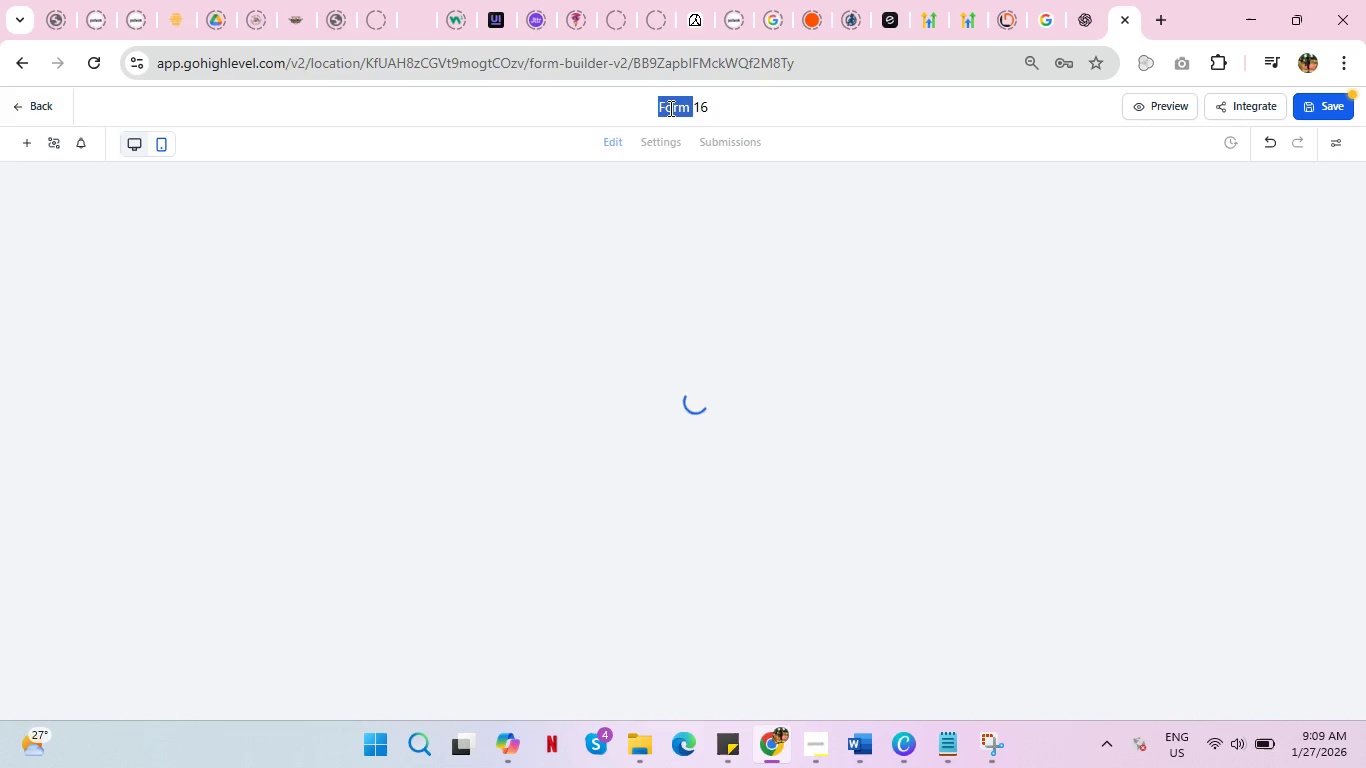 
triple_click([669, 108])
 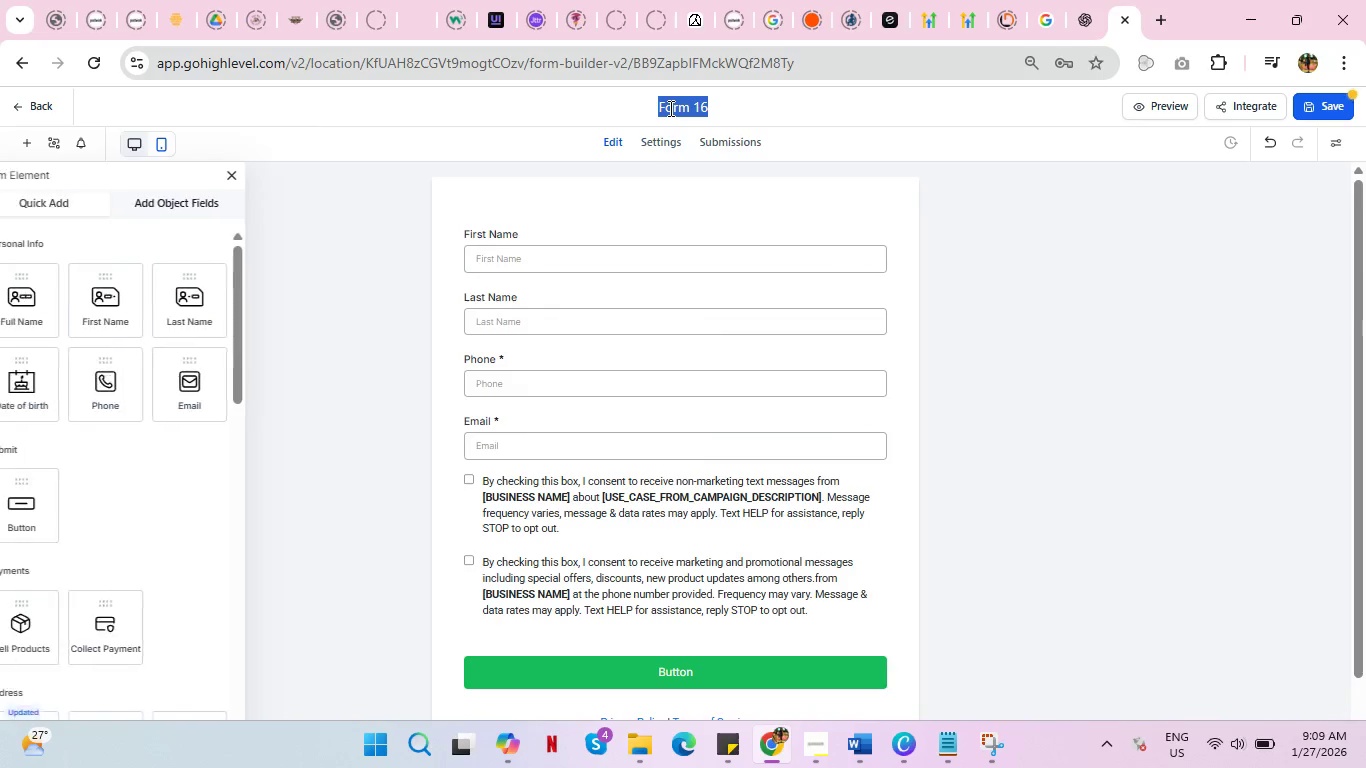 
type(Review Form - The Curated Rind)
 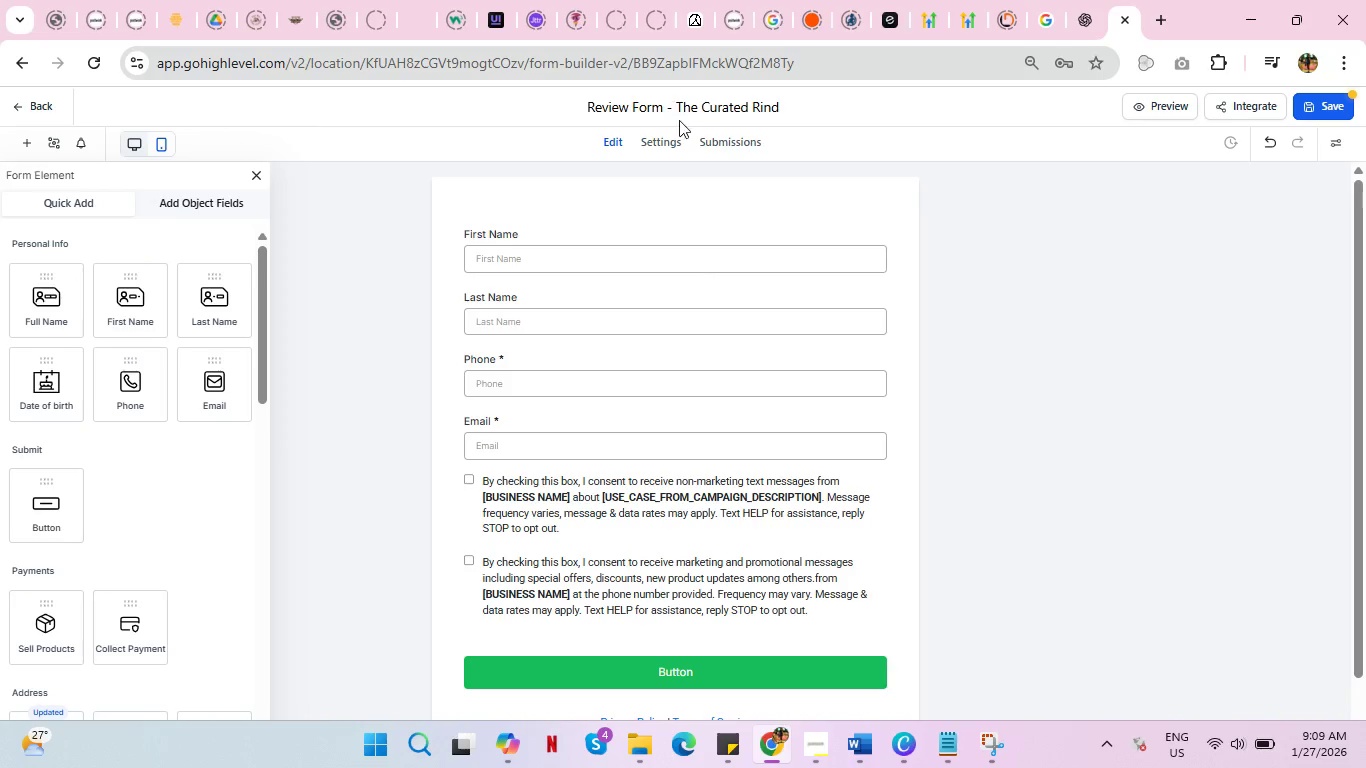 
key(Enter)
 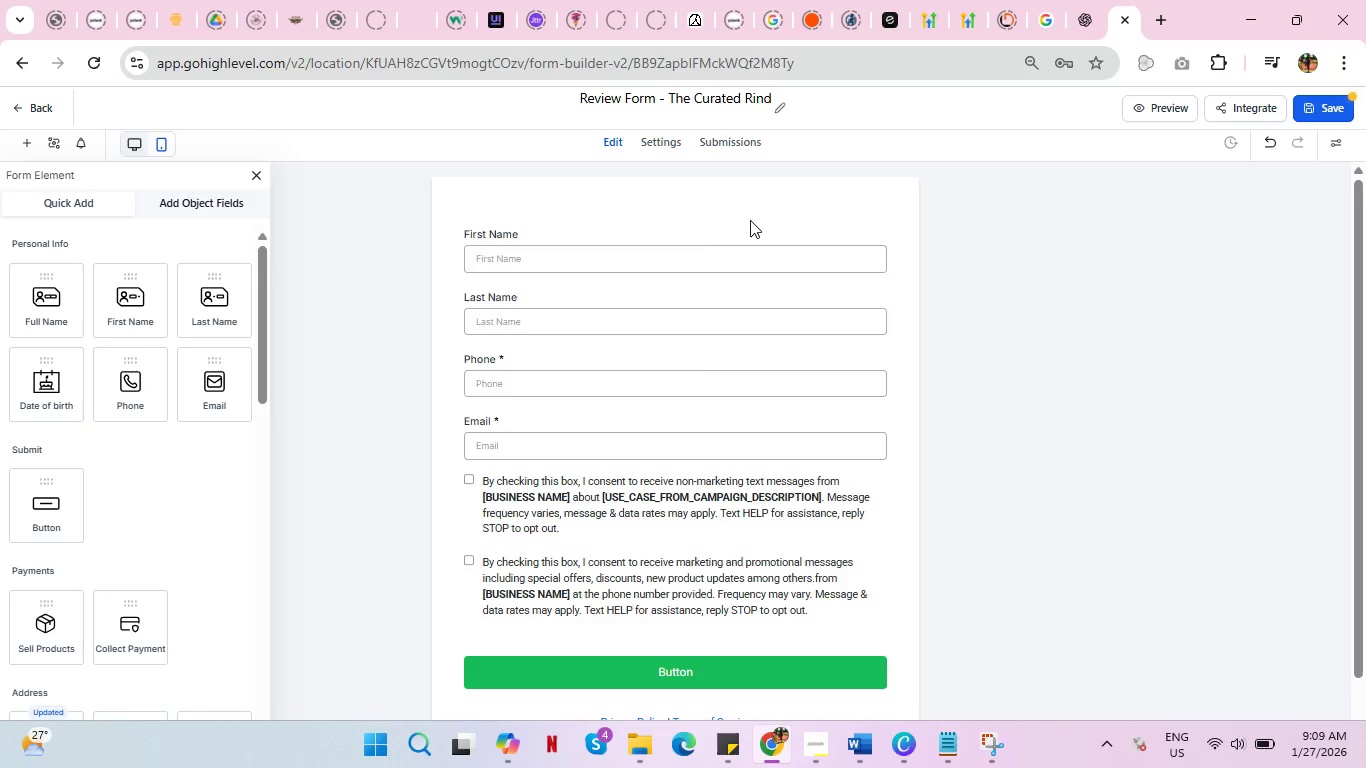 
left_click([727, 213])
 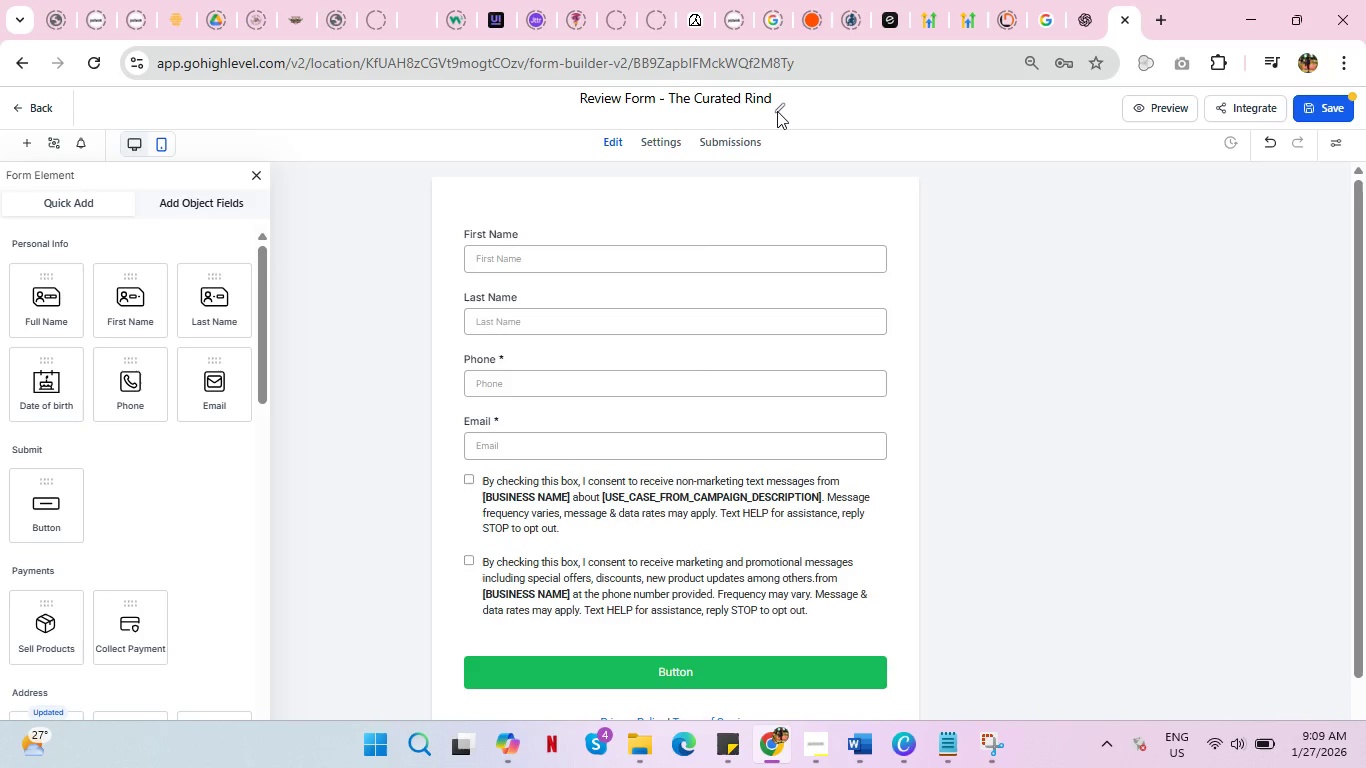 
left_click([772, 102])
 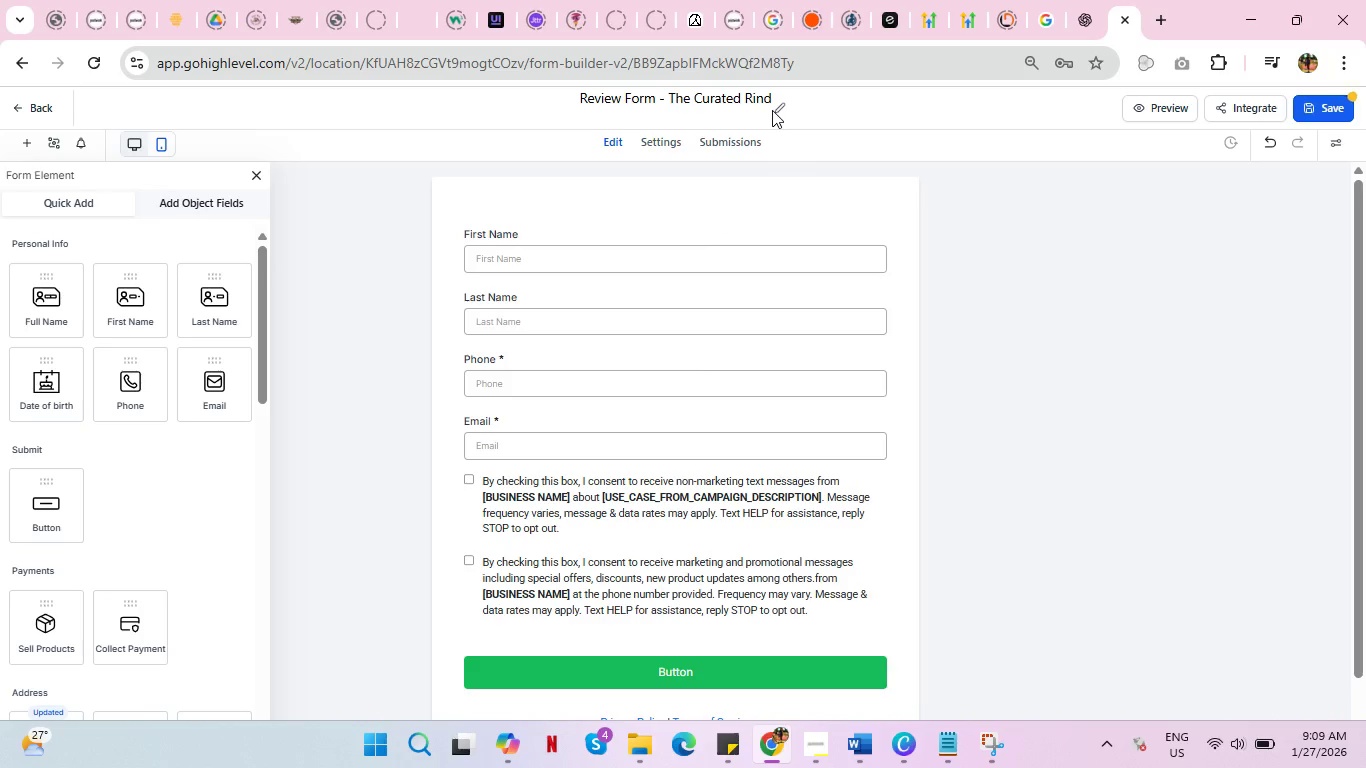 
key(Delete)
 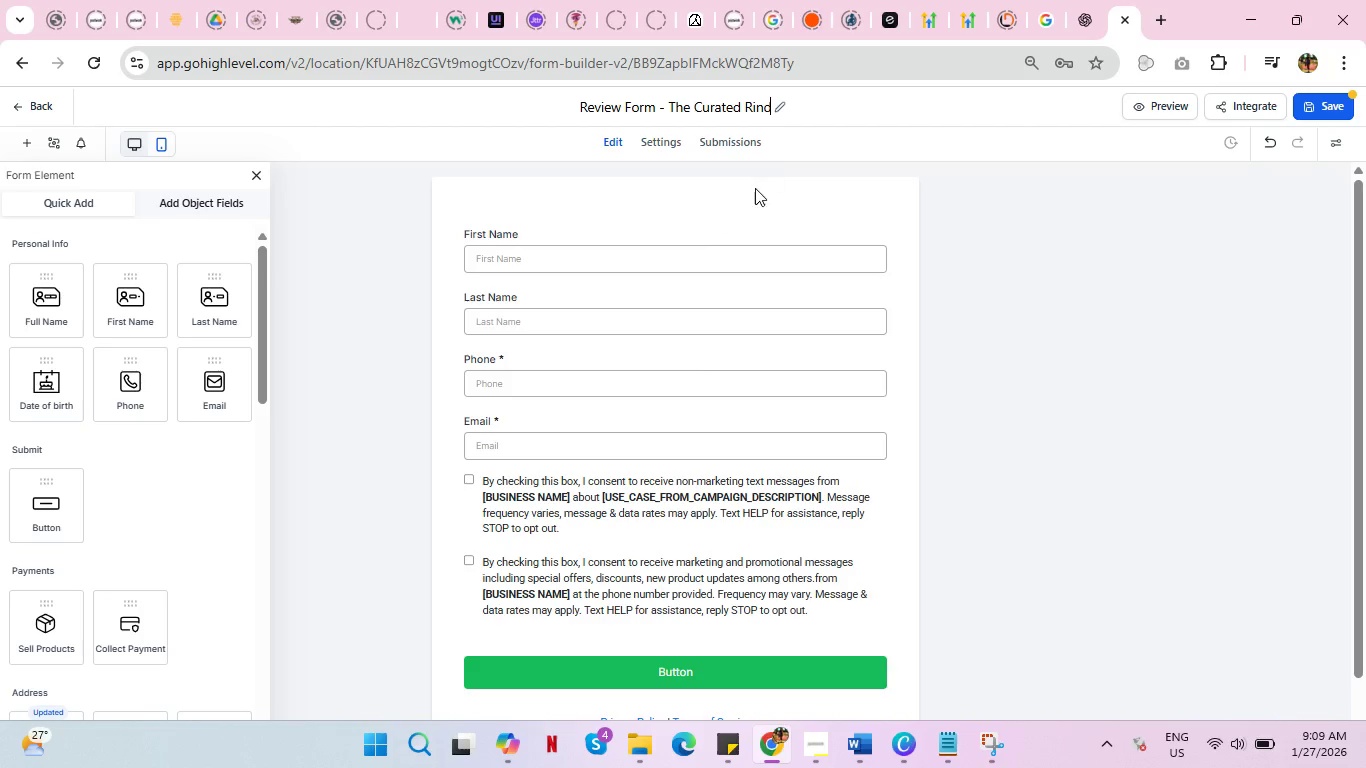 
left_click([753, 191])
 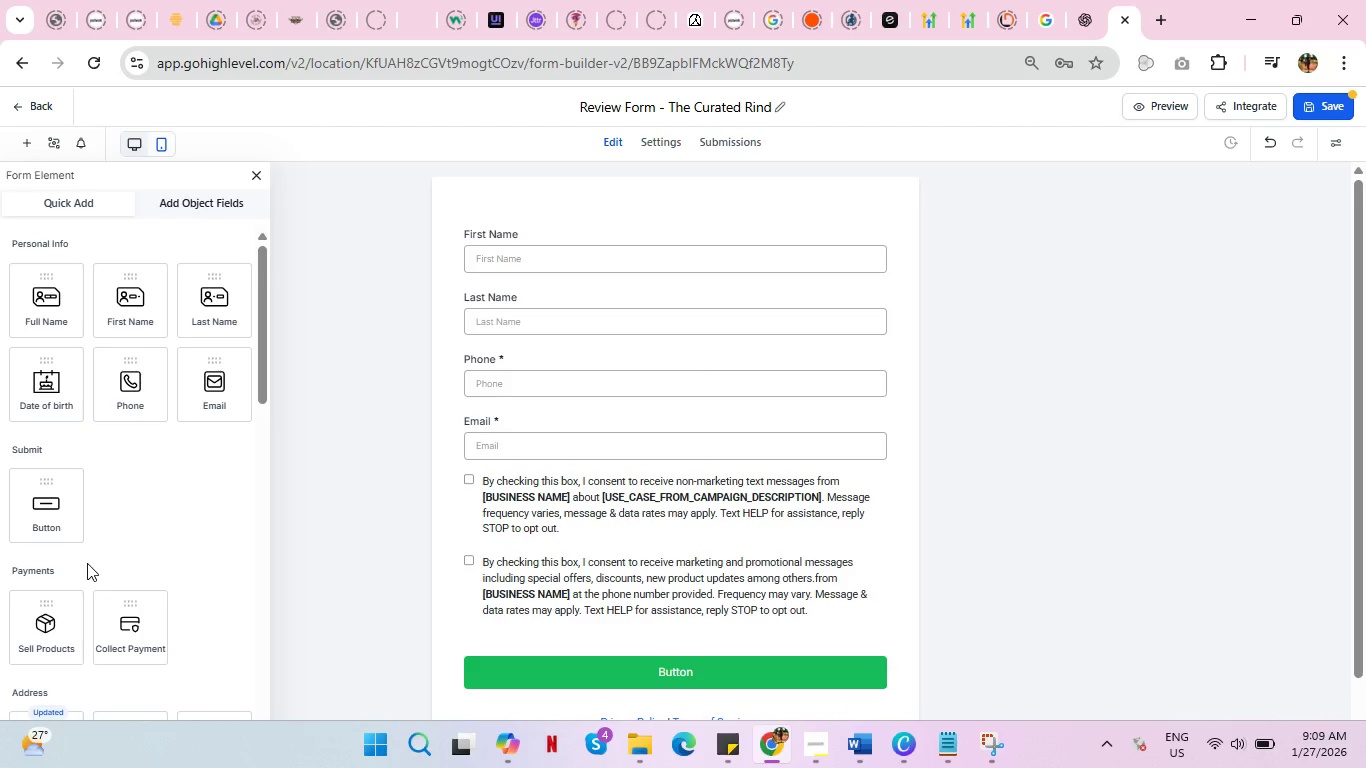 
scroll: coordinate [97, 545], scroll_direction: down, amount: 2.0
 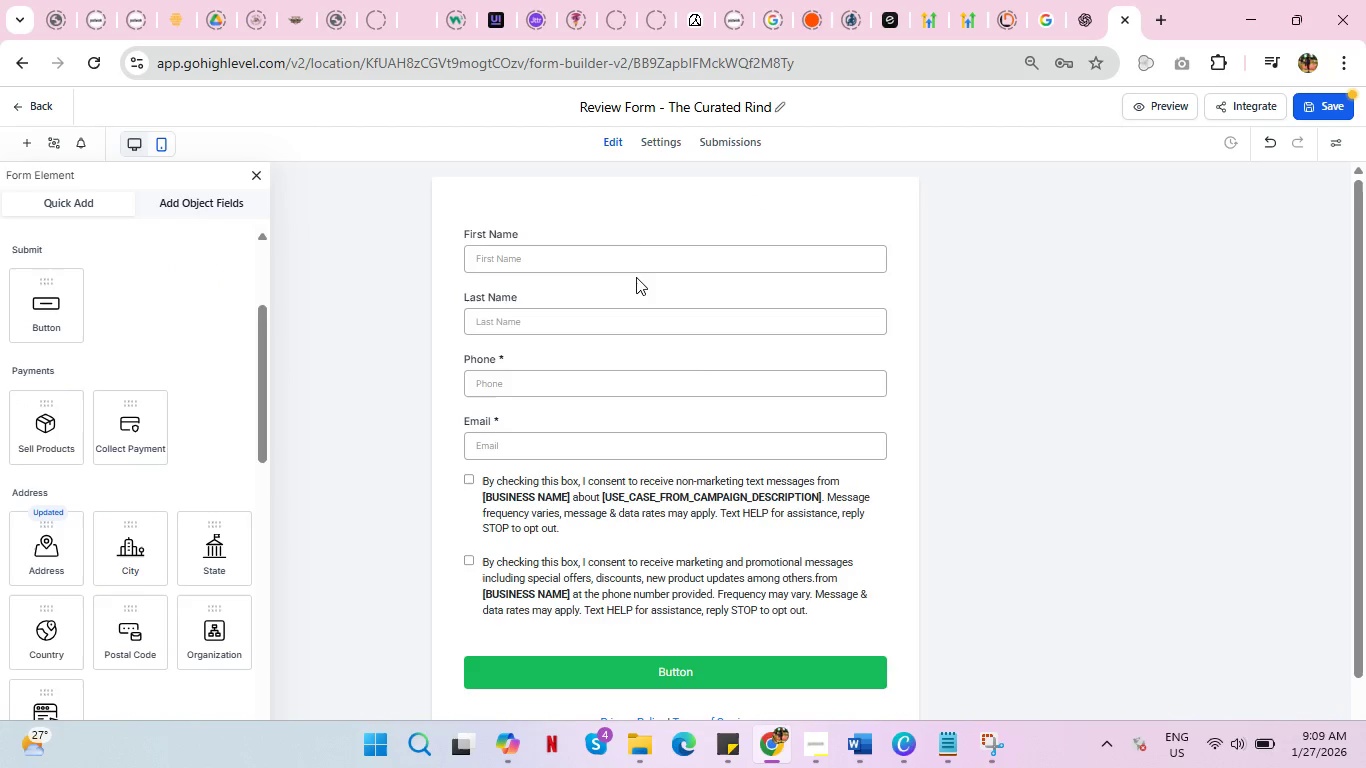 
left_click([635, 262])
 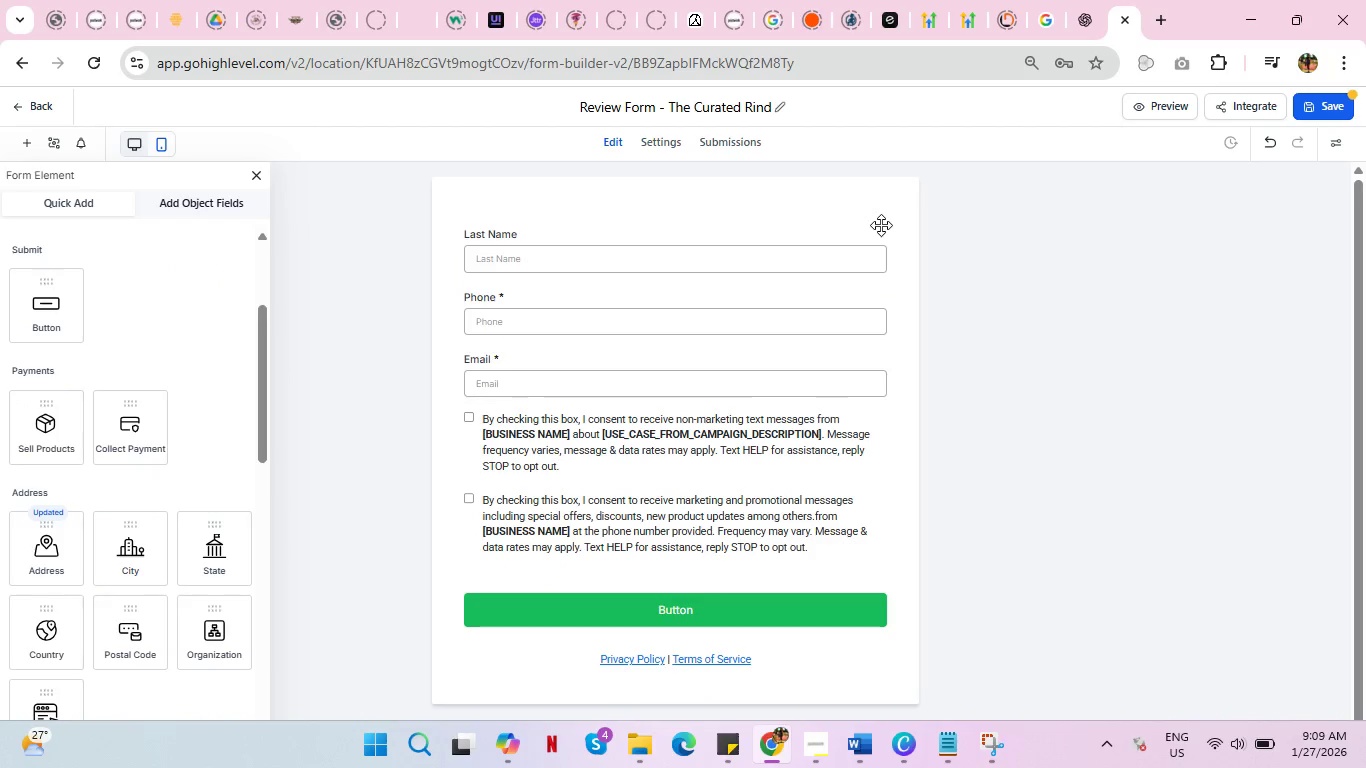 
left_click([865, 250])
 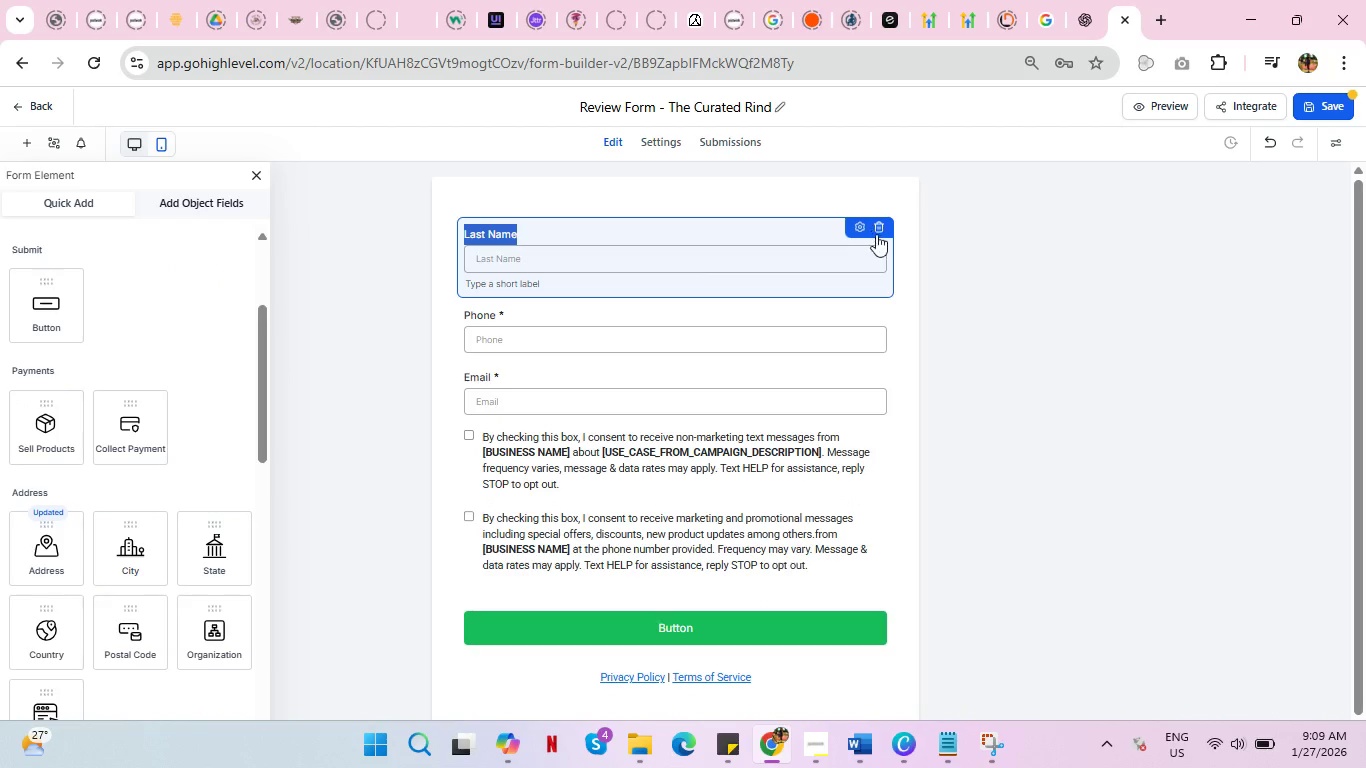 
left_click([877, 231])
 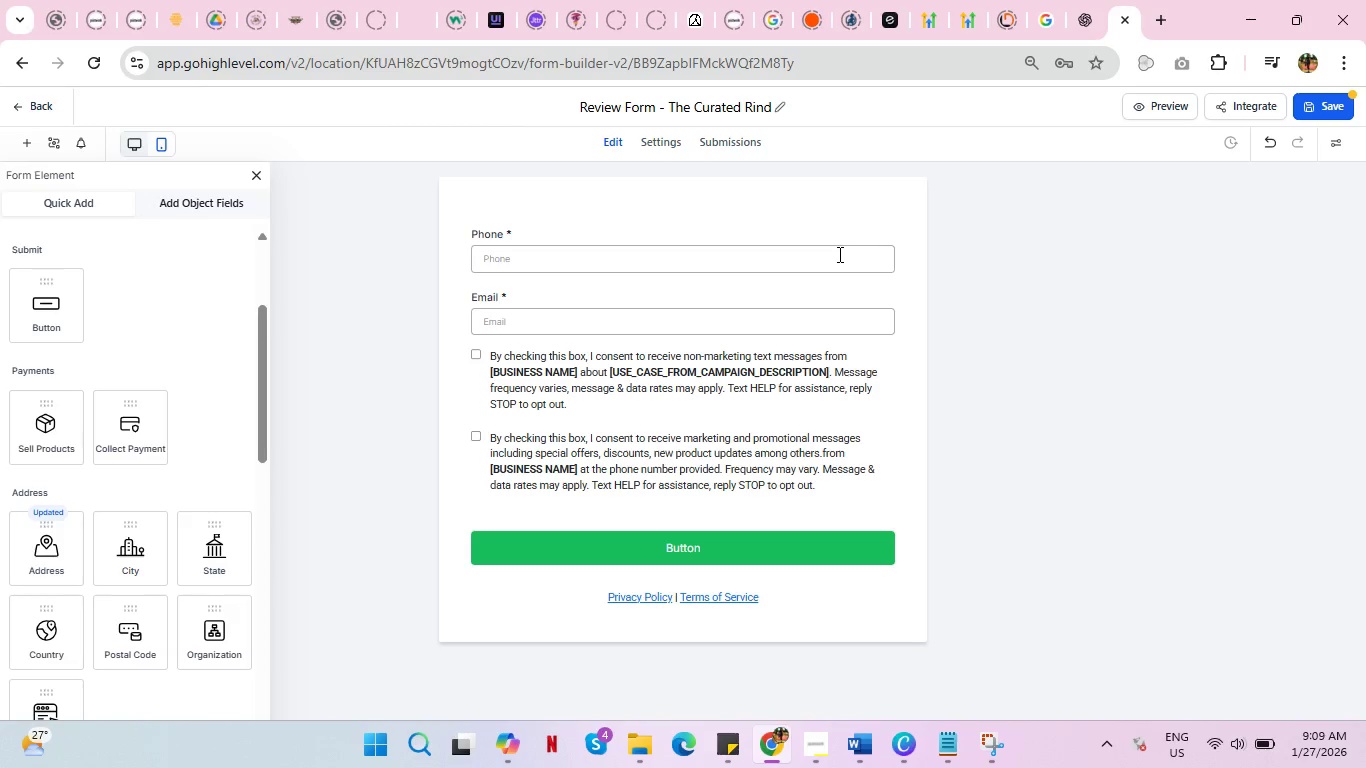 
left_click([838, 254])
 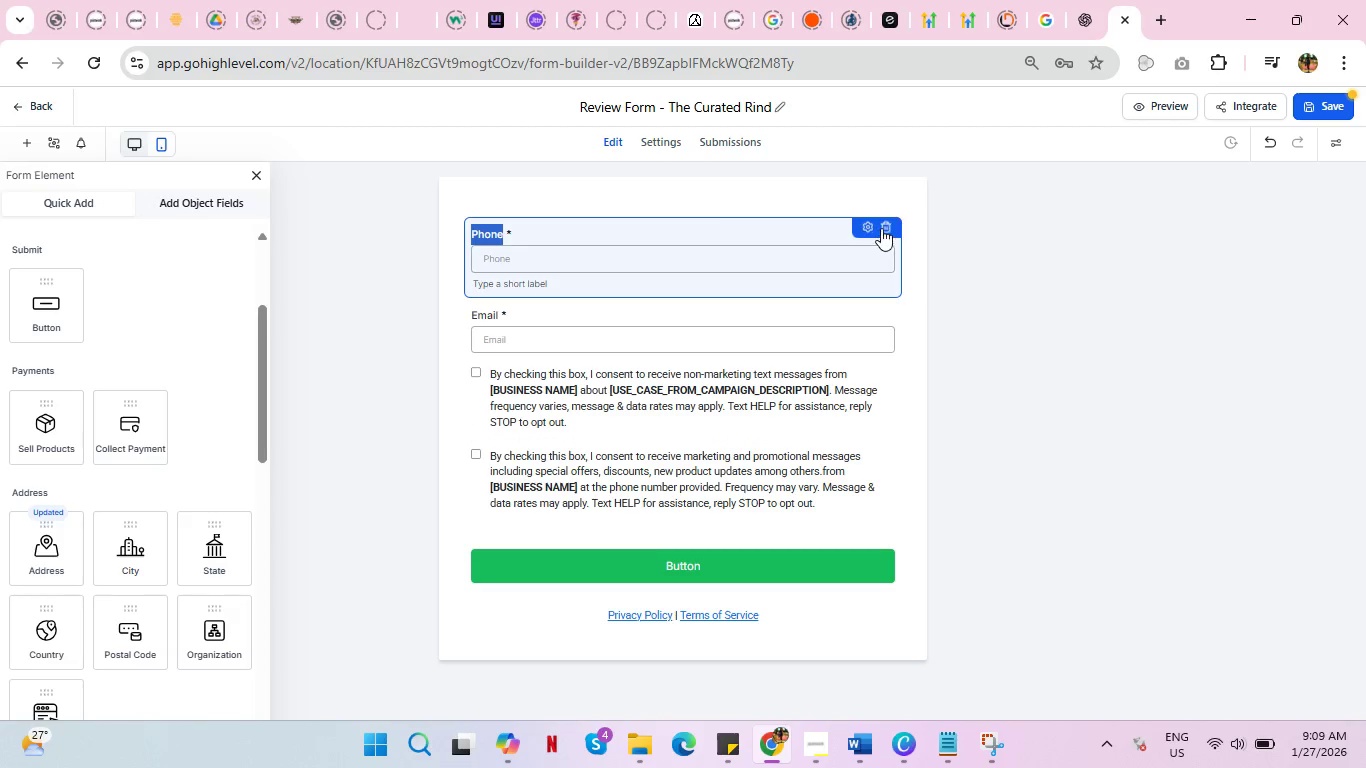 
left_click([889, 223])
 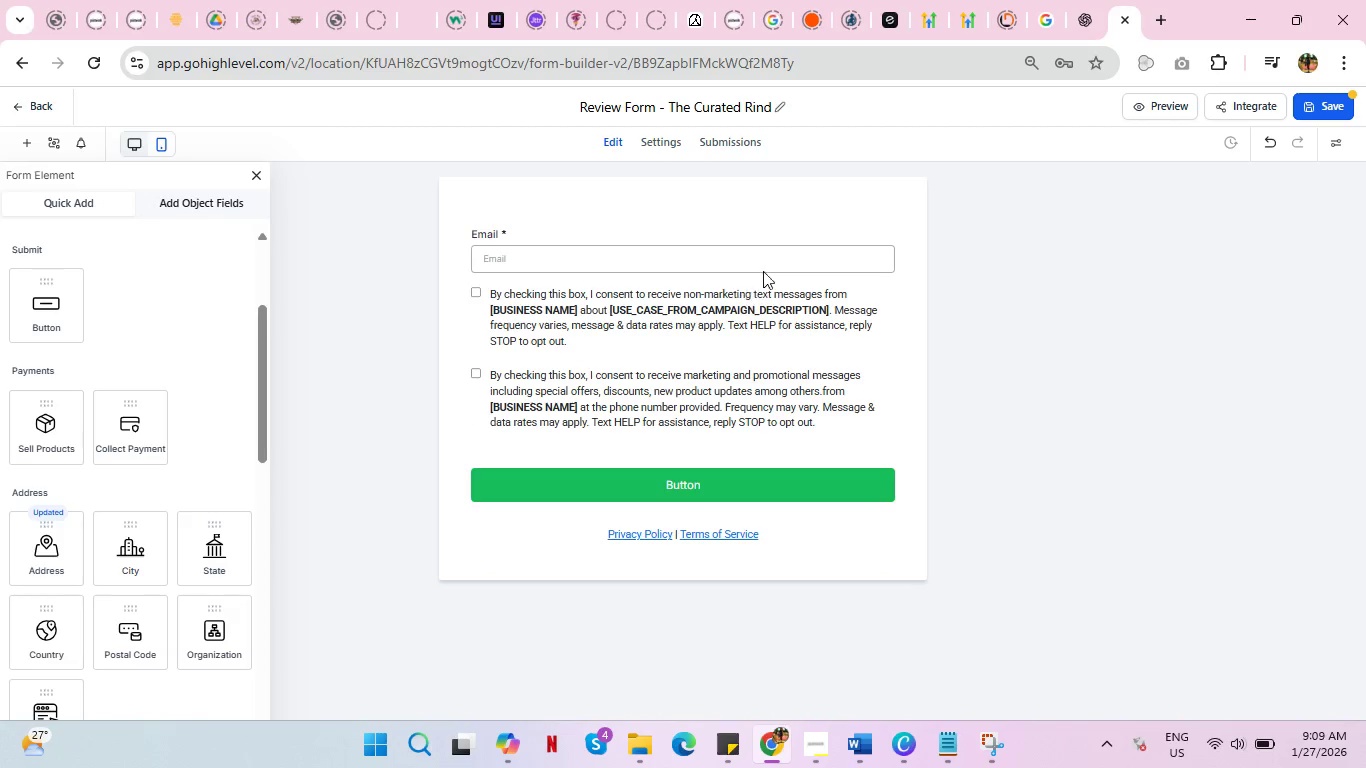 
left_click([768, 259])
 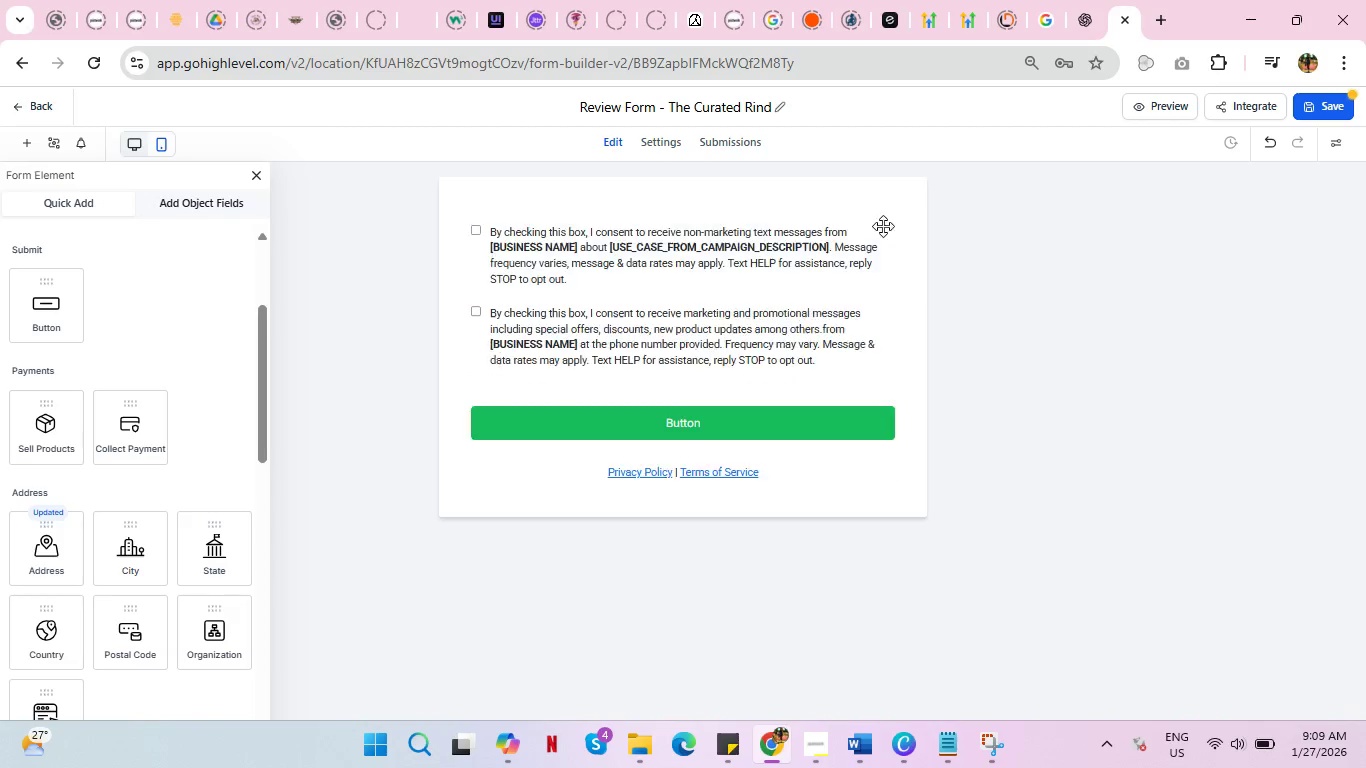 
double_click([741, 320])
 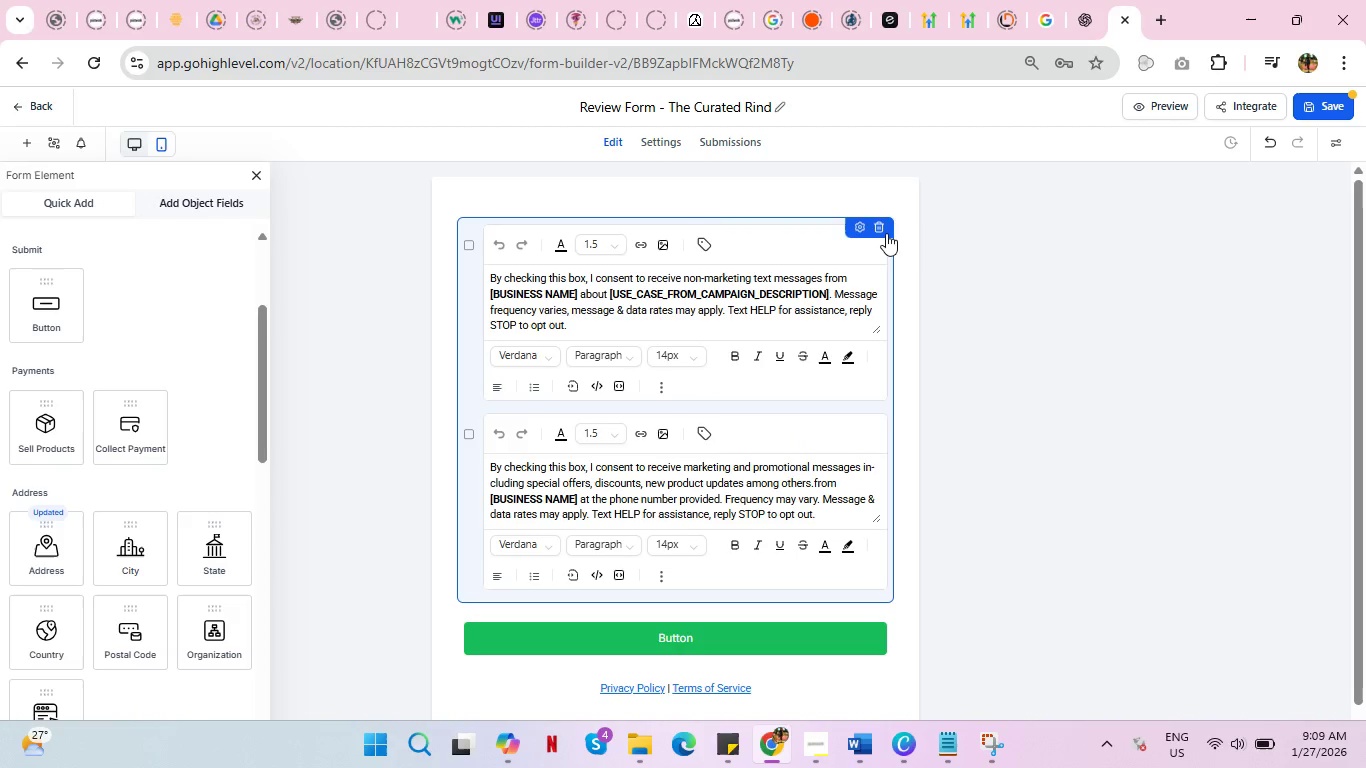 
left_click([883, 233])
 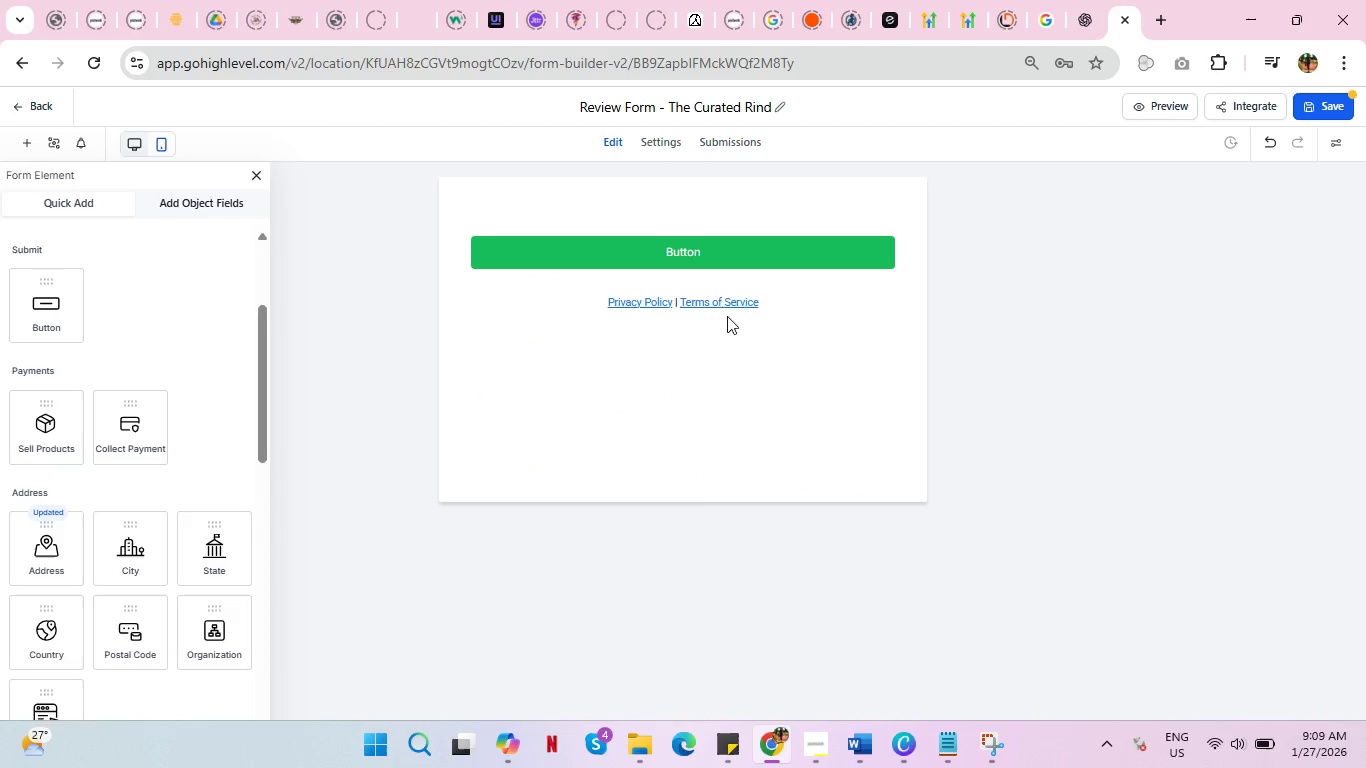 
left_click([801, 304])
 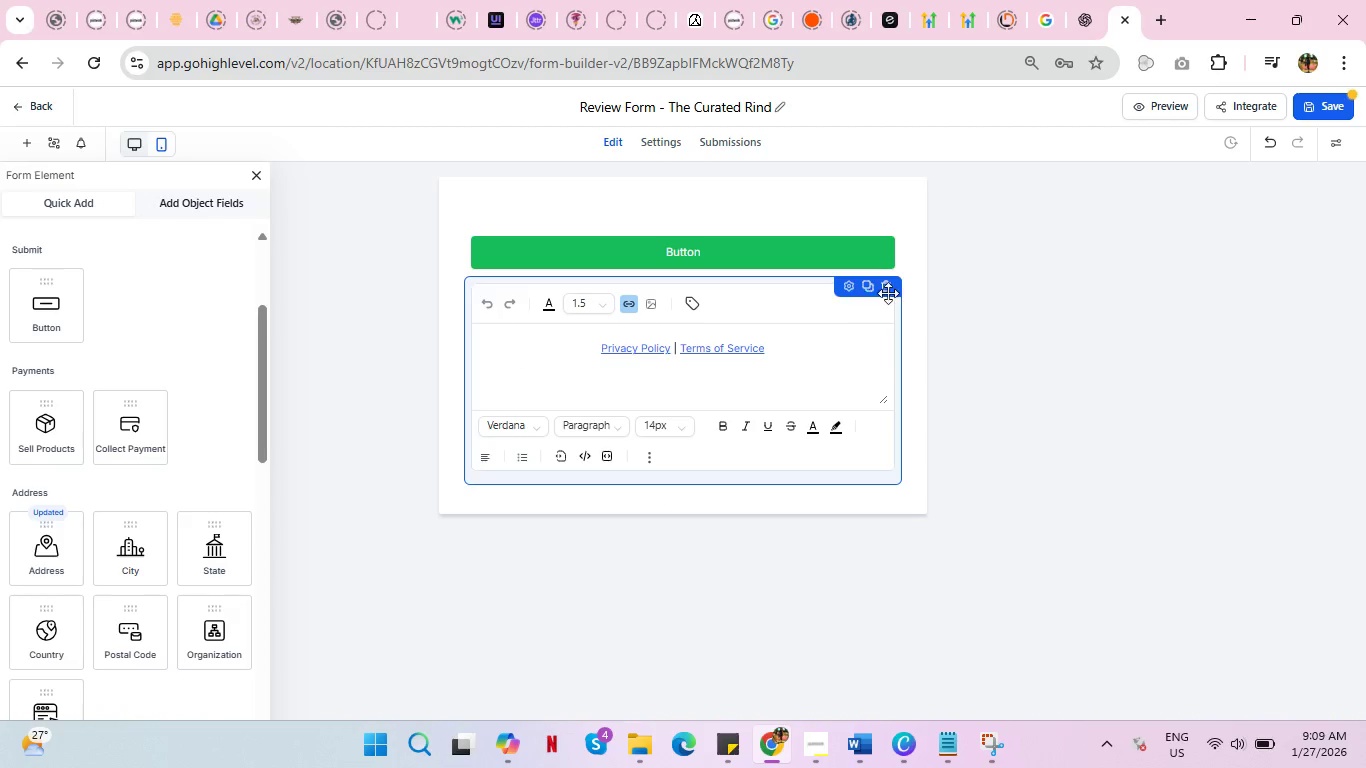 
left_click([889, 292])
 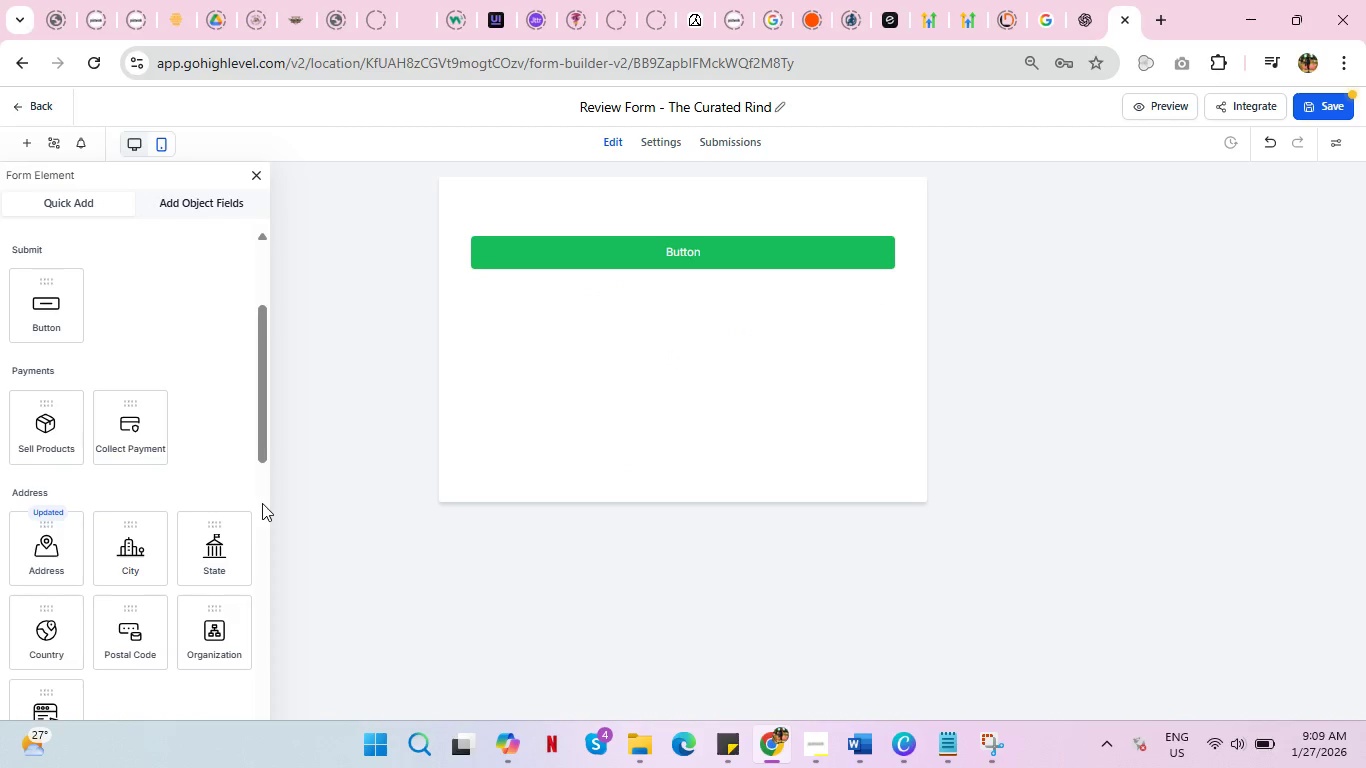 
scroll: coordinate [89, 487], scroll_direction: down, amount: 3.0
 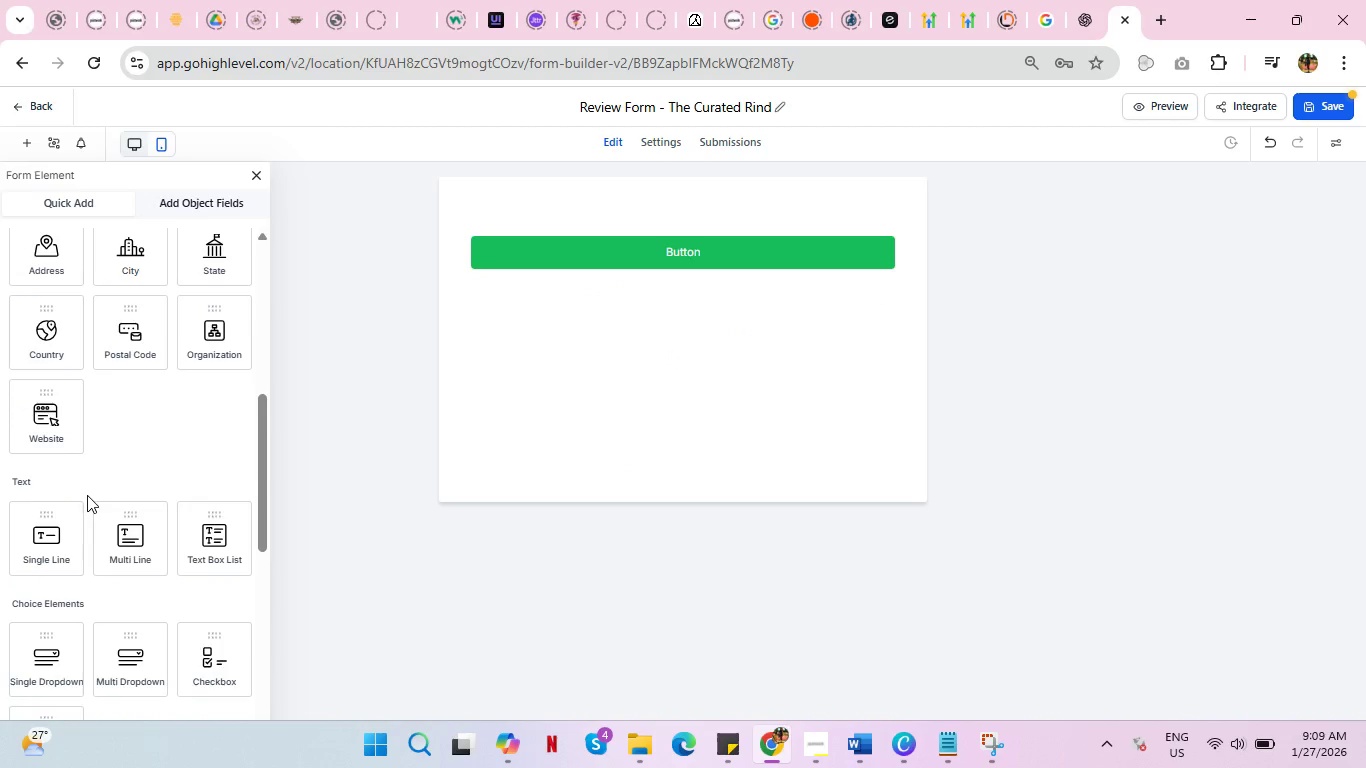 
scroll: coordinate [87, 493], scroll_direction: up, amount: 3.0
 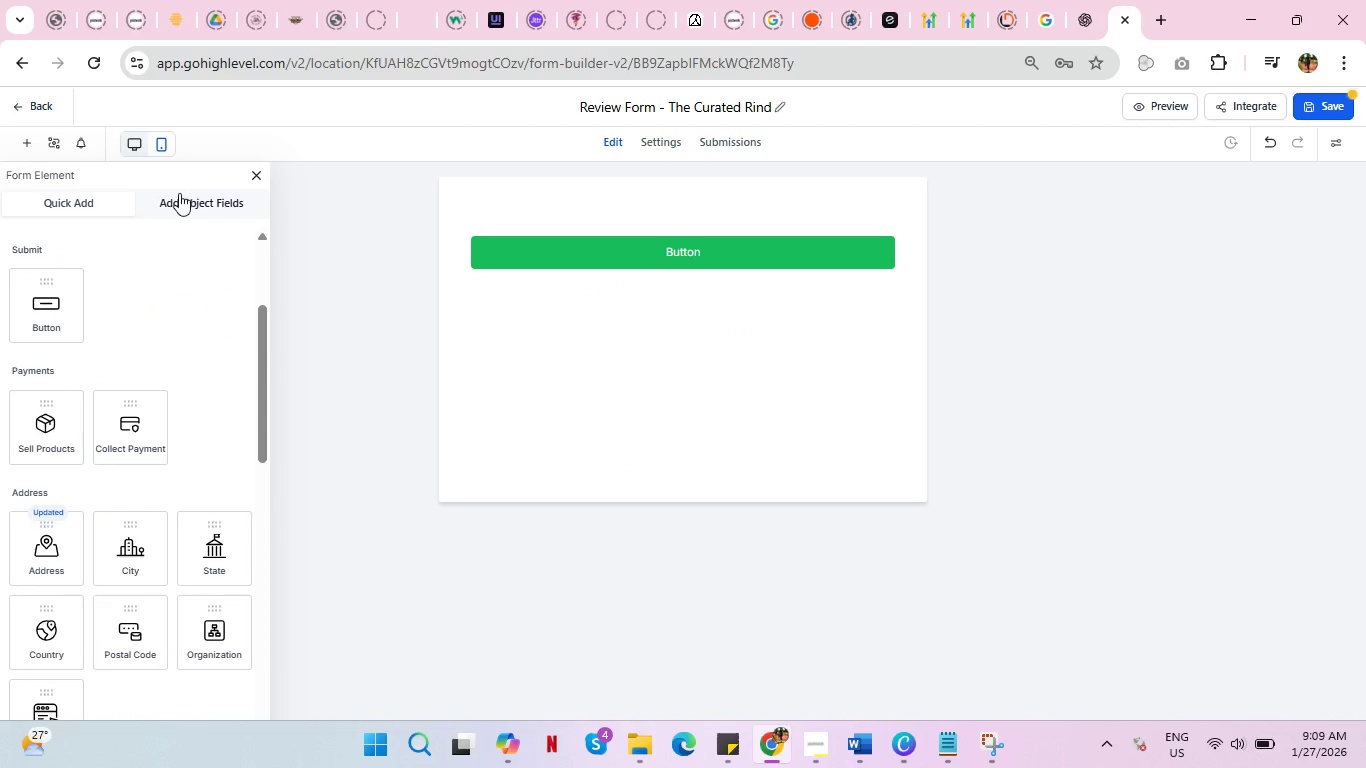 
left_click([181, 193])
 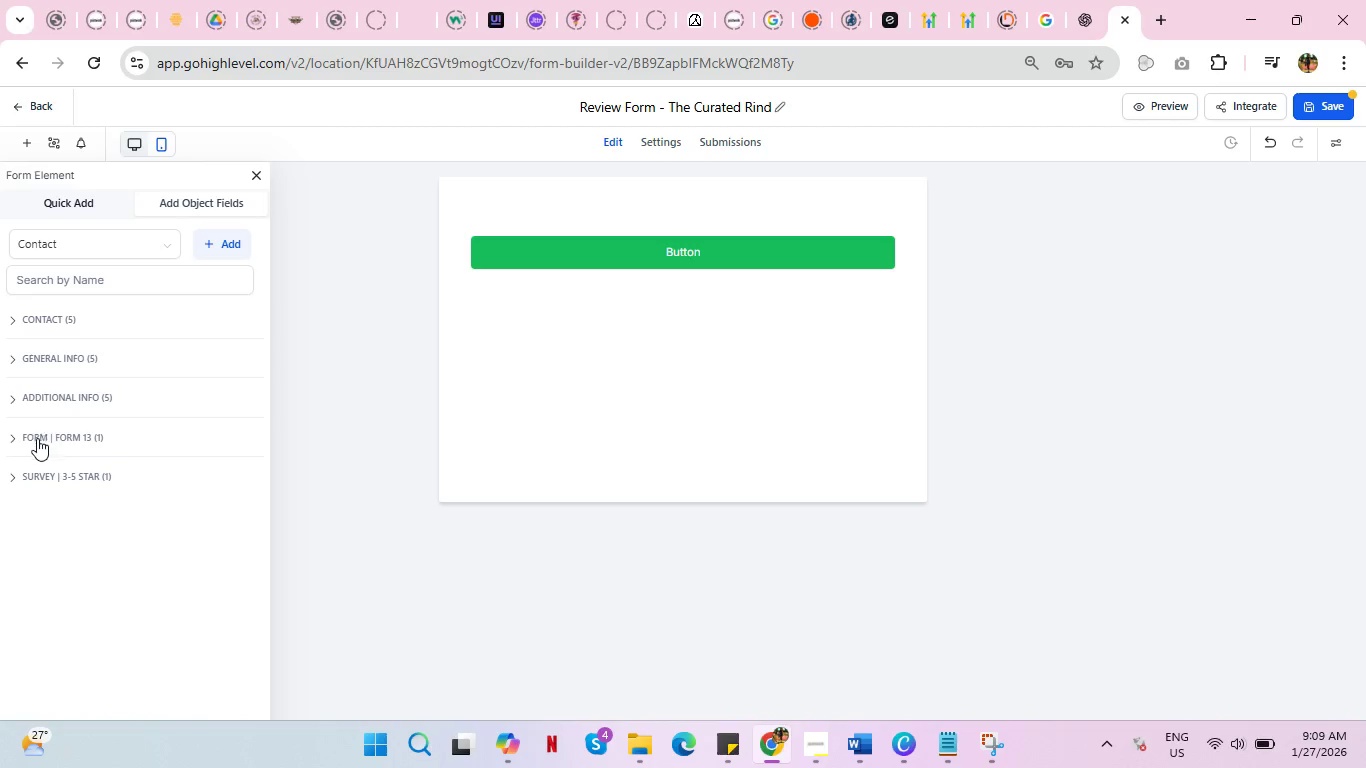 
left_click([11, 436])
 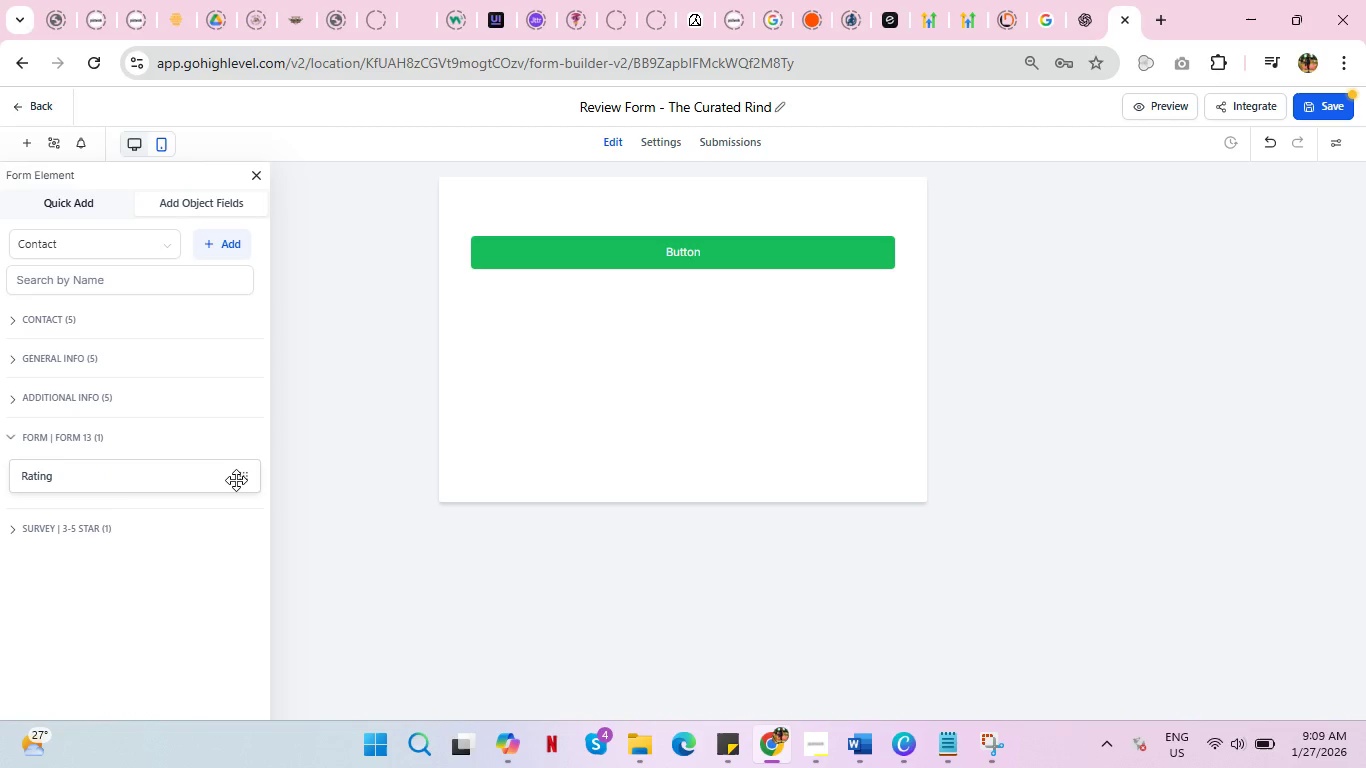 
left_click_drag(start_coordinate=[239, 479], to_coordinate=[676, 236])
 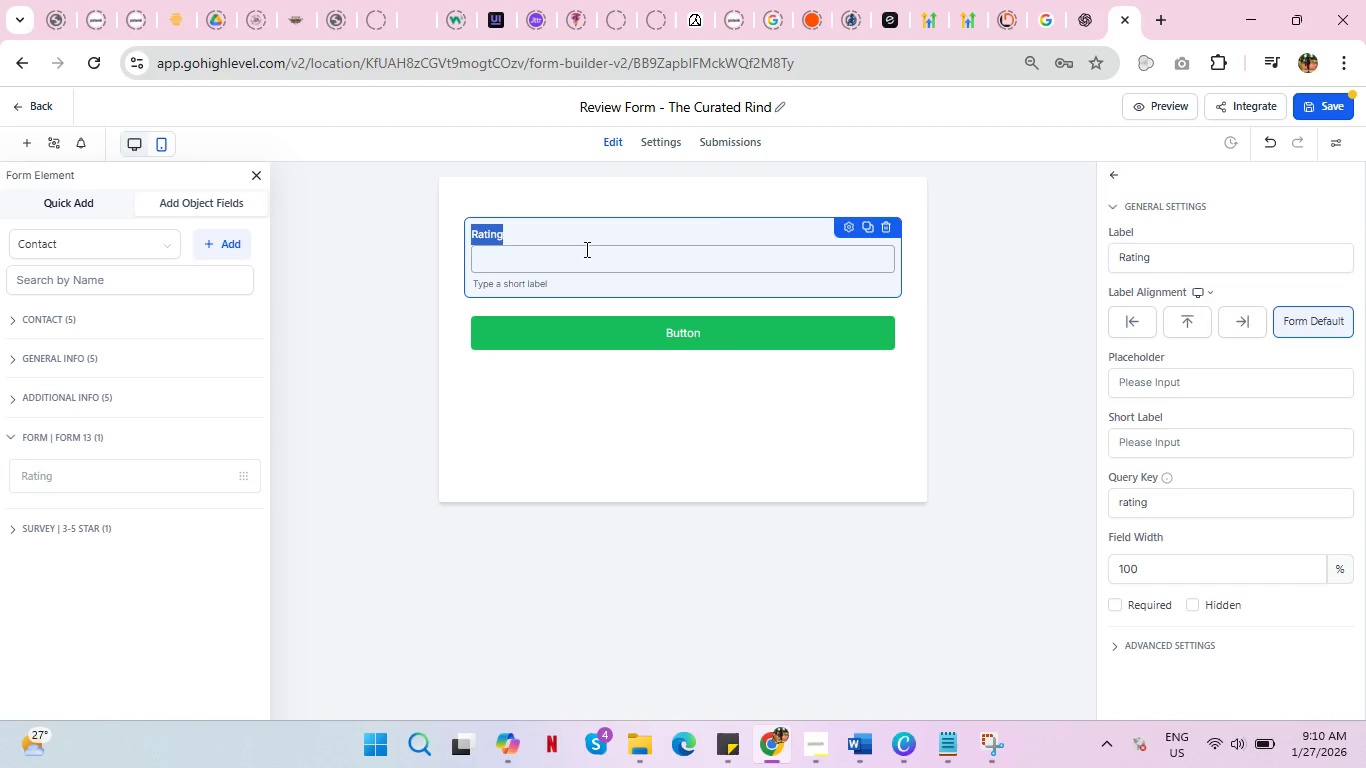 
left_click([843, 228])
 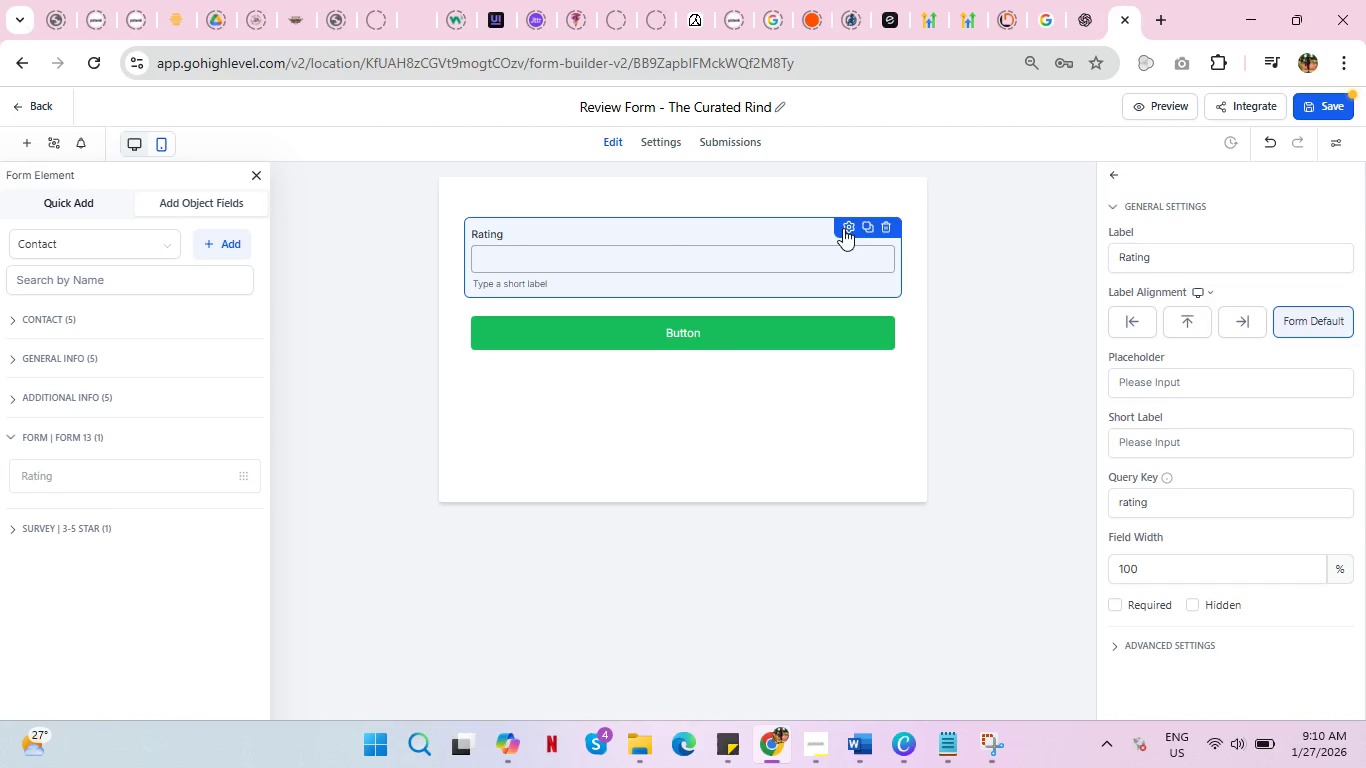 
left_click([843, 228])
 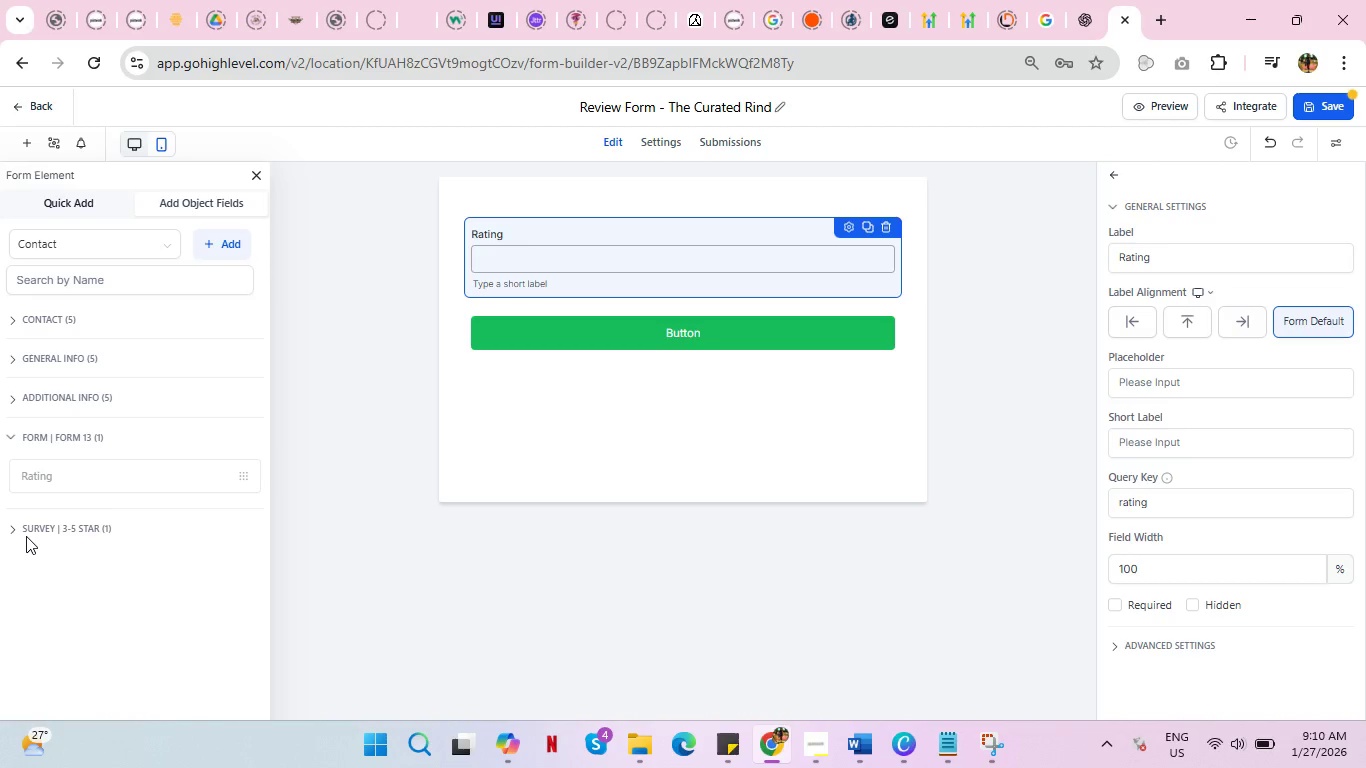 
left_click([15, 530])
 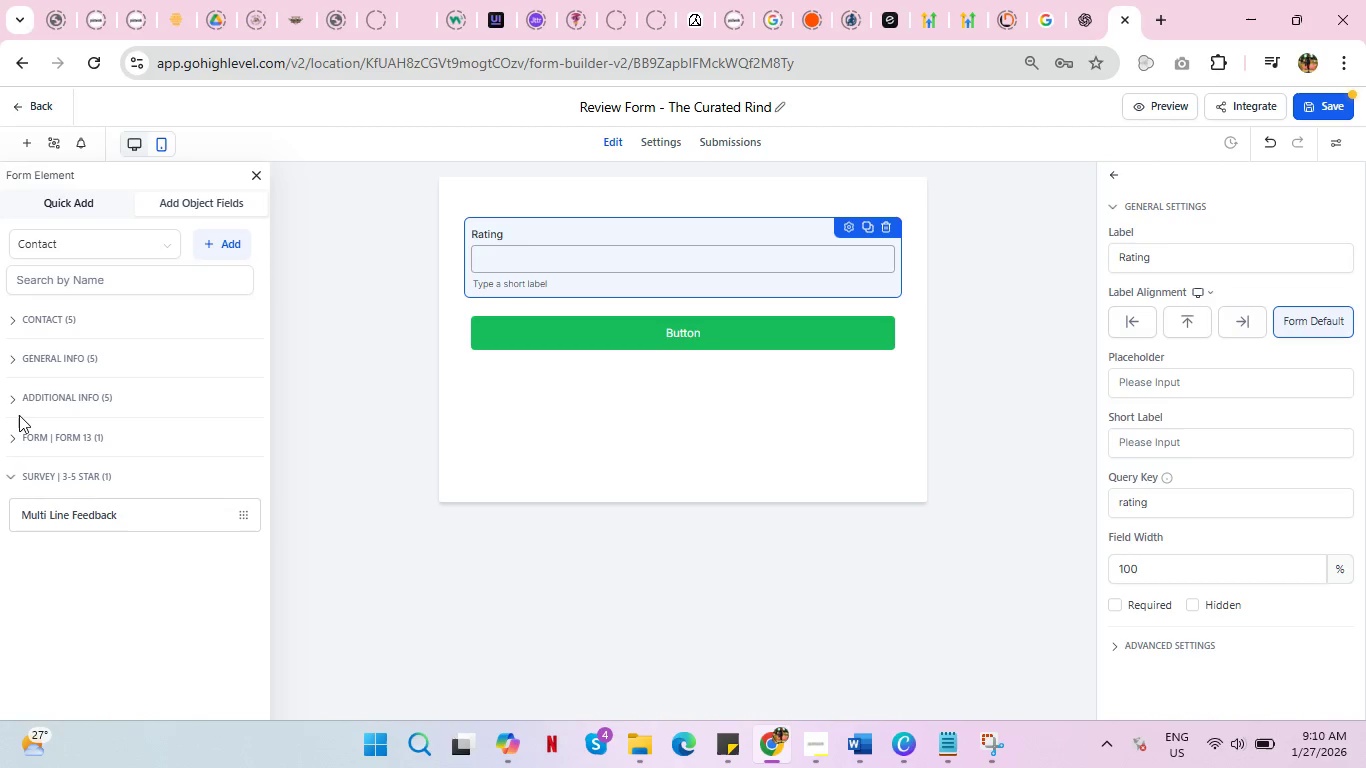 
left_click([12, 441])
 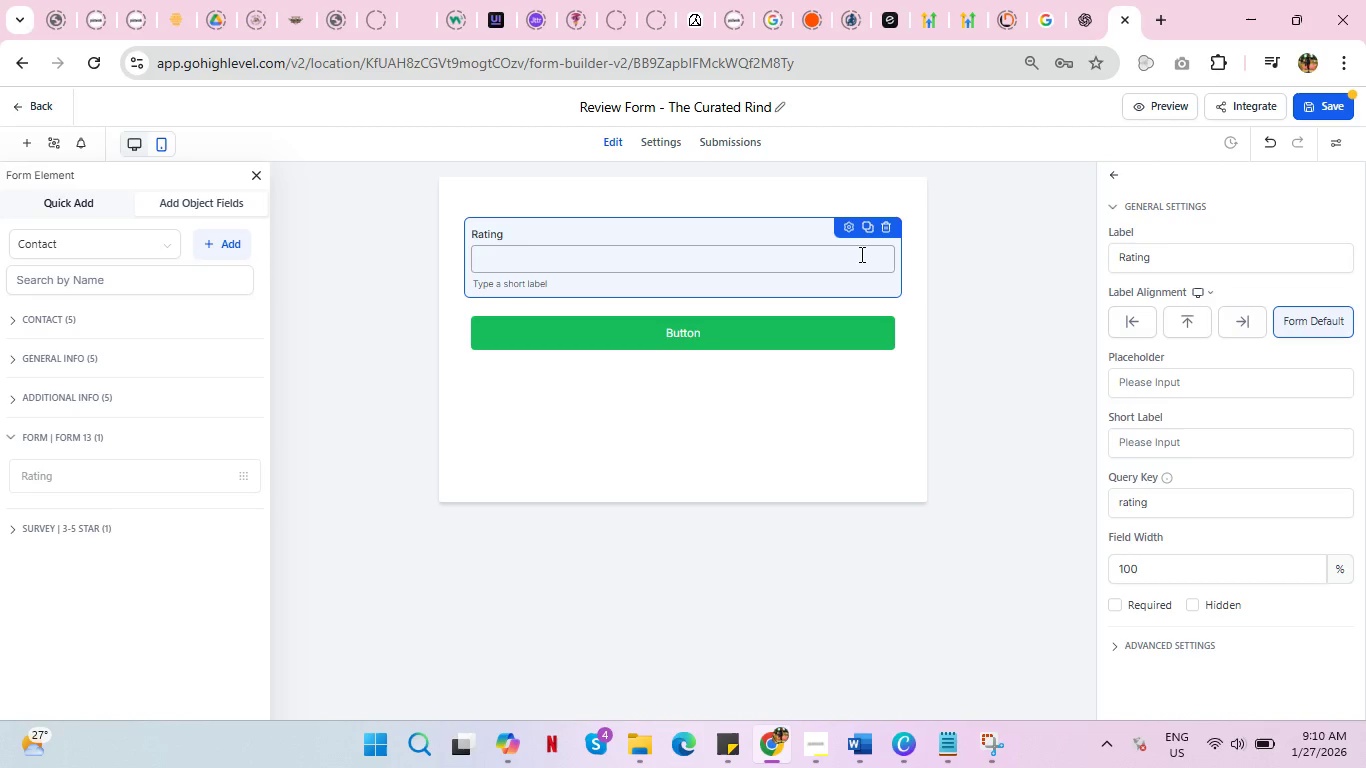 
left_click([792, 261])
 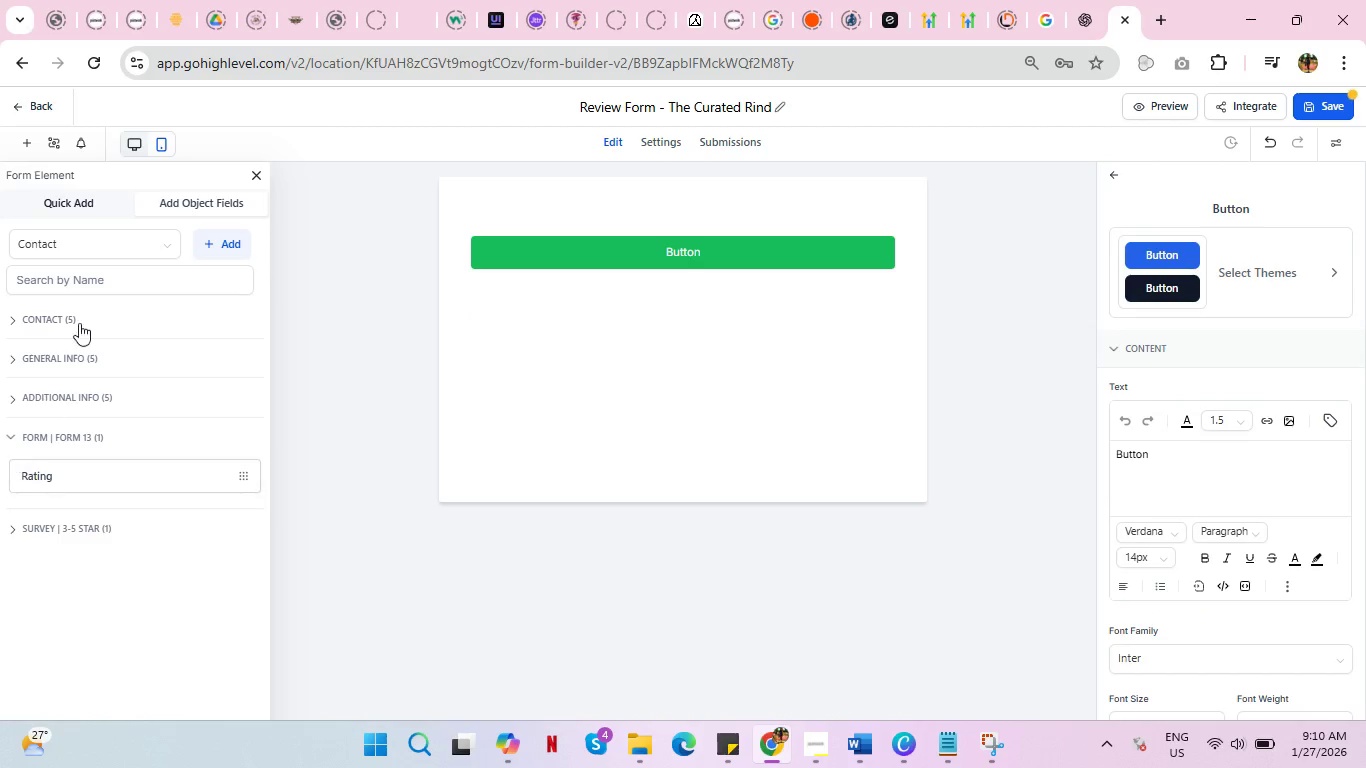 
left_click([60, 198])
 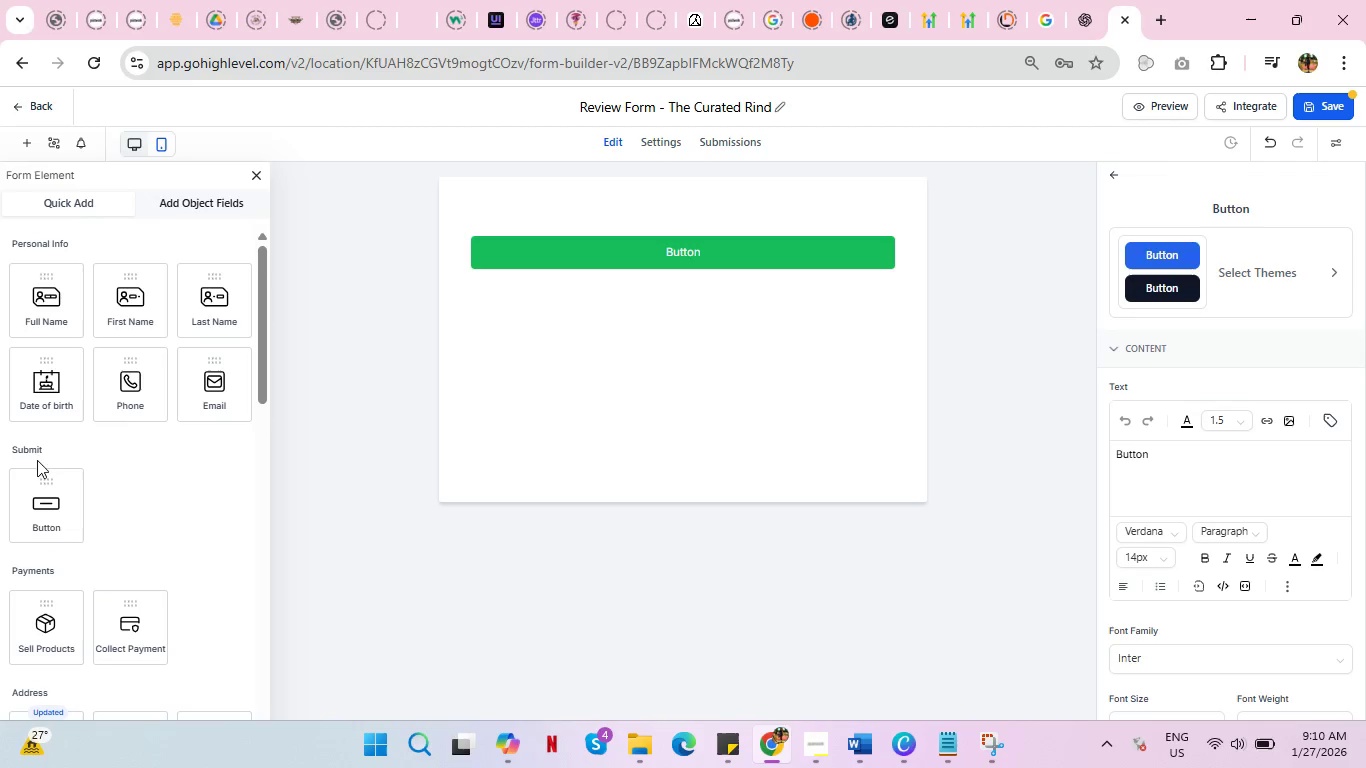 
scroll: coordinate [62, 561], scroll_direction: down, amount: 13.0
 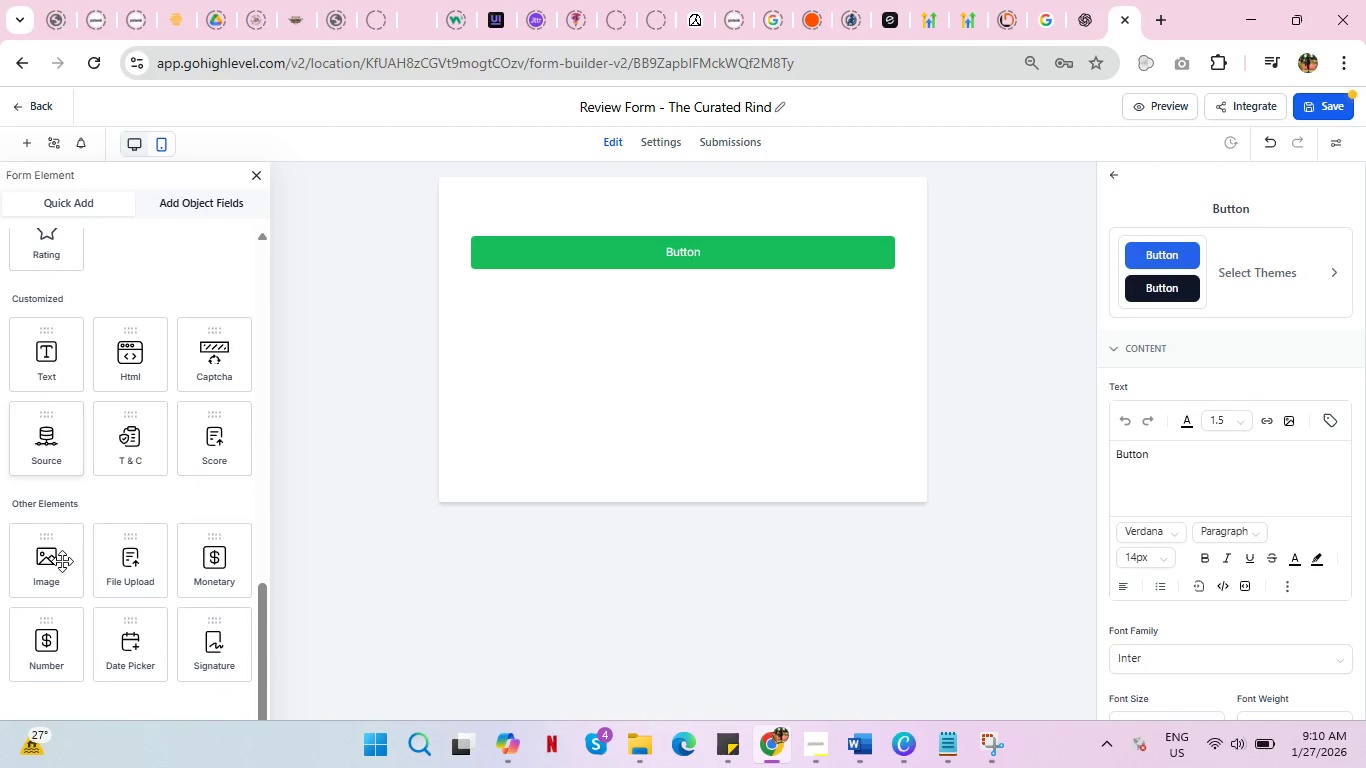 
scroll: coordinate [62, 560], scroll_direction: up, amount: 2.0
 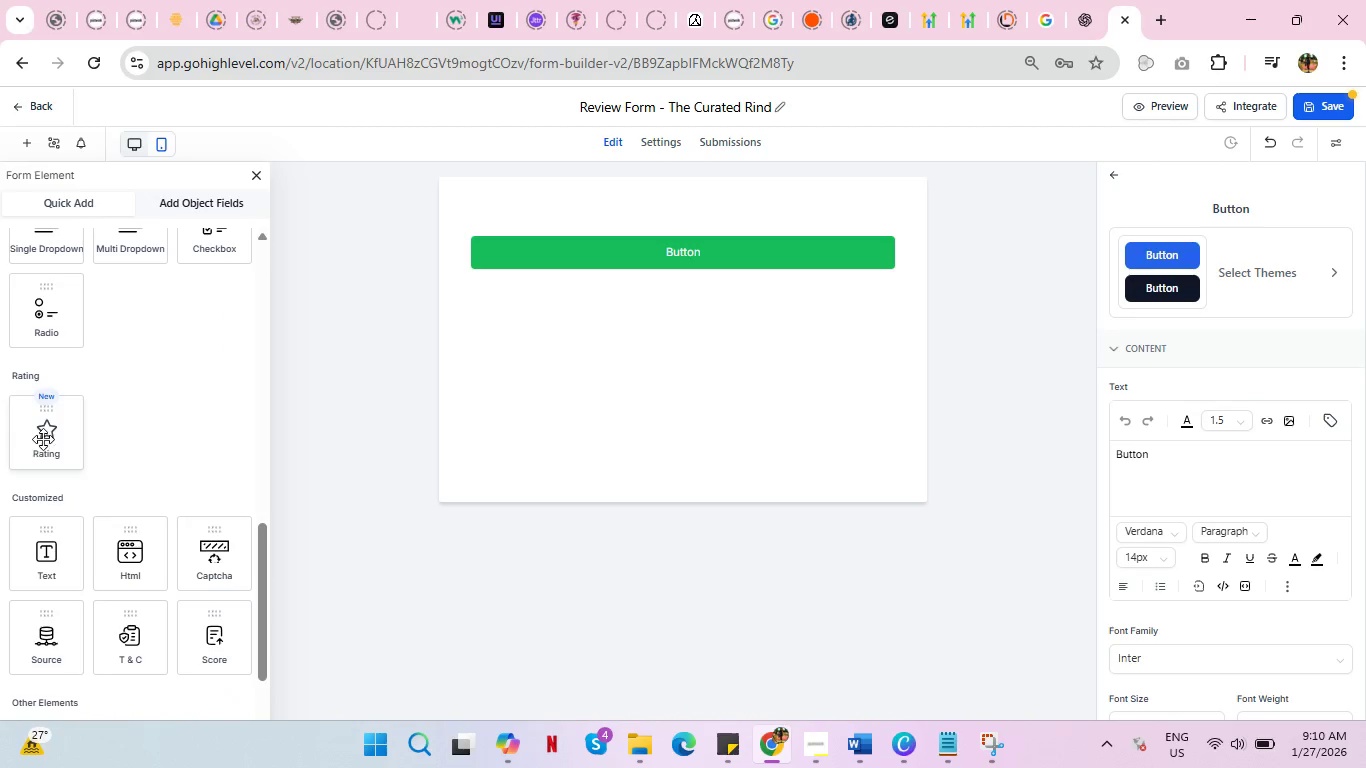 
left_click_drag(start_coordinate=[43, 439], to_coordinate=[575, 273])
 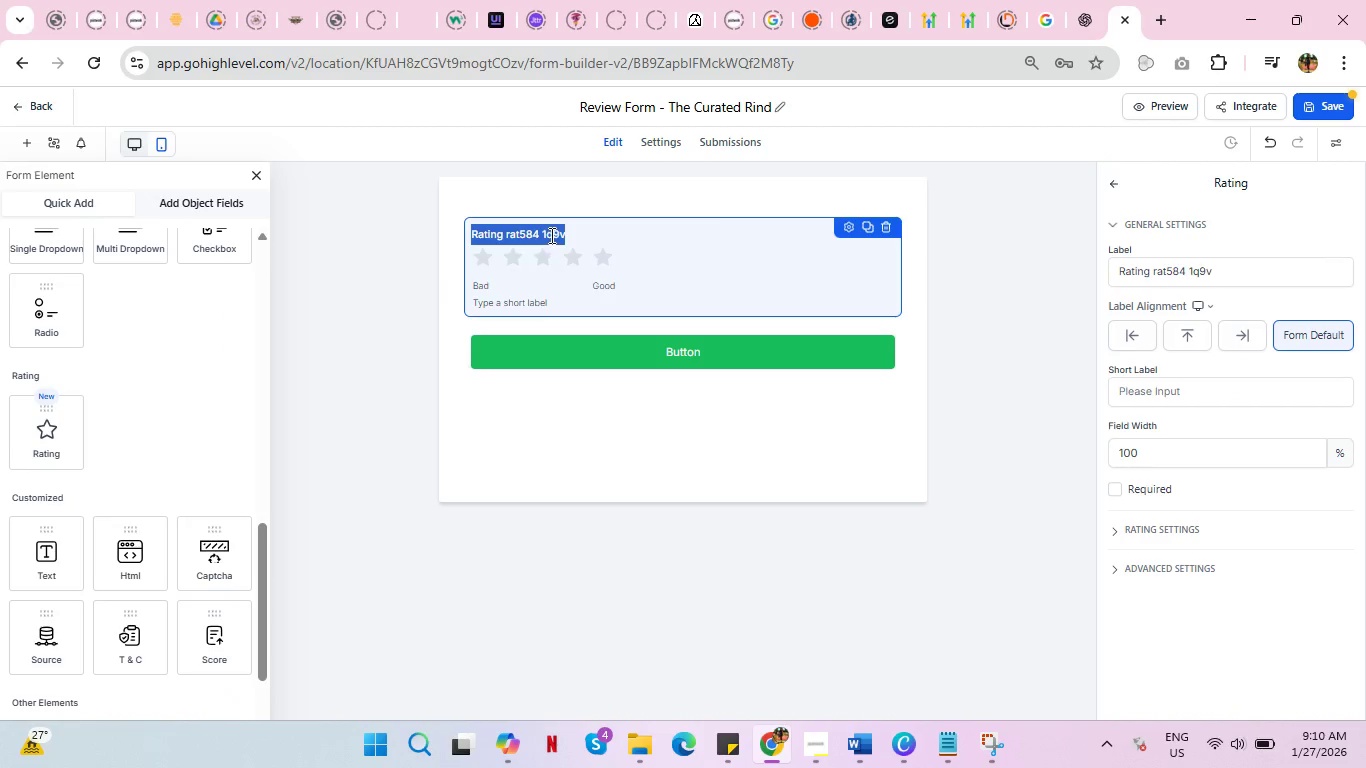 
type(Rating)
 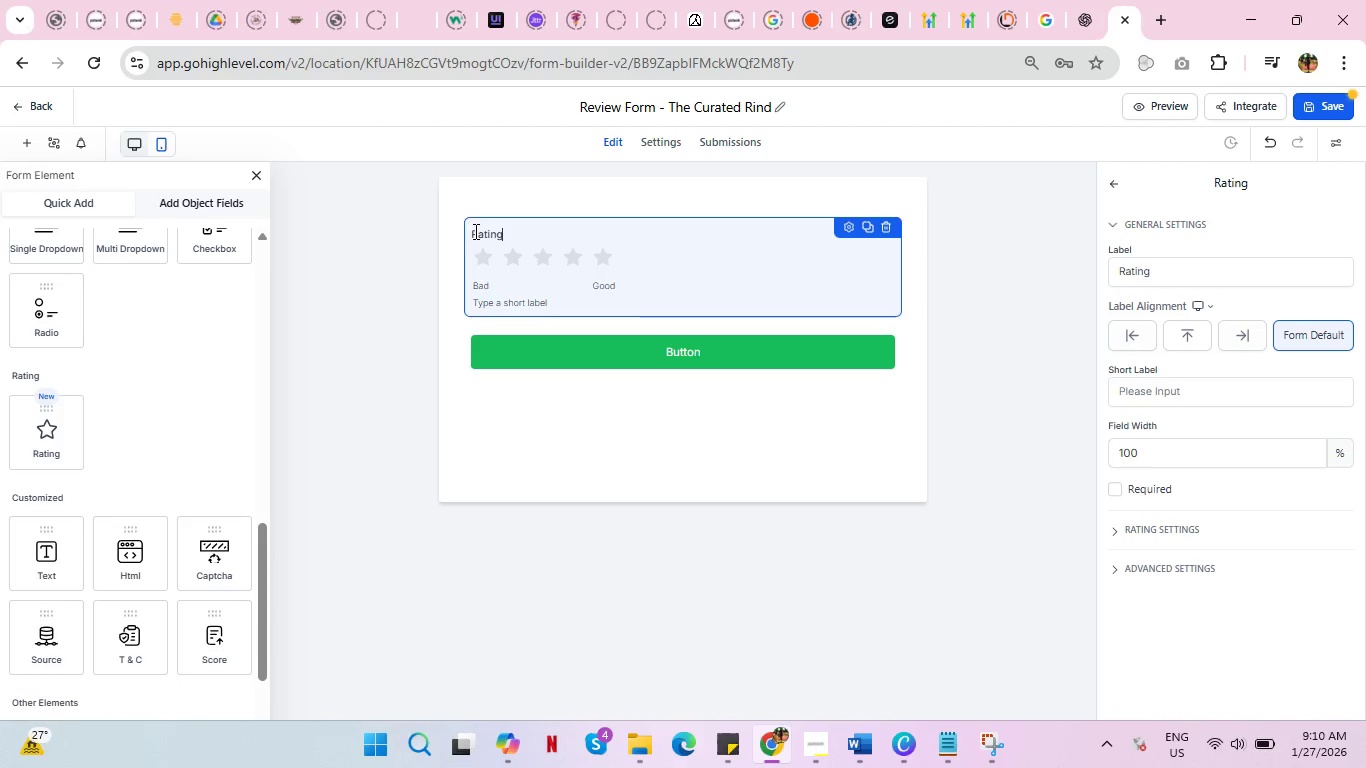 
left_click([472, 231])
 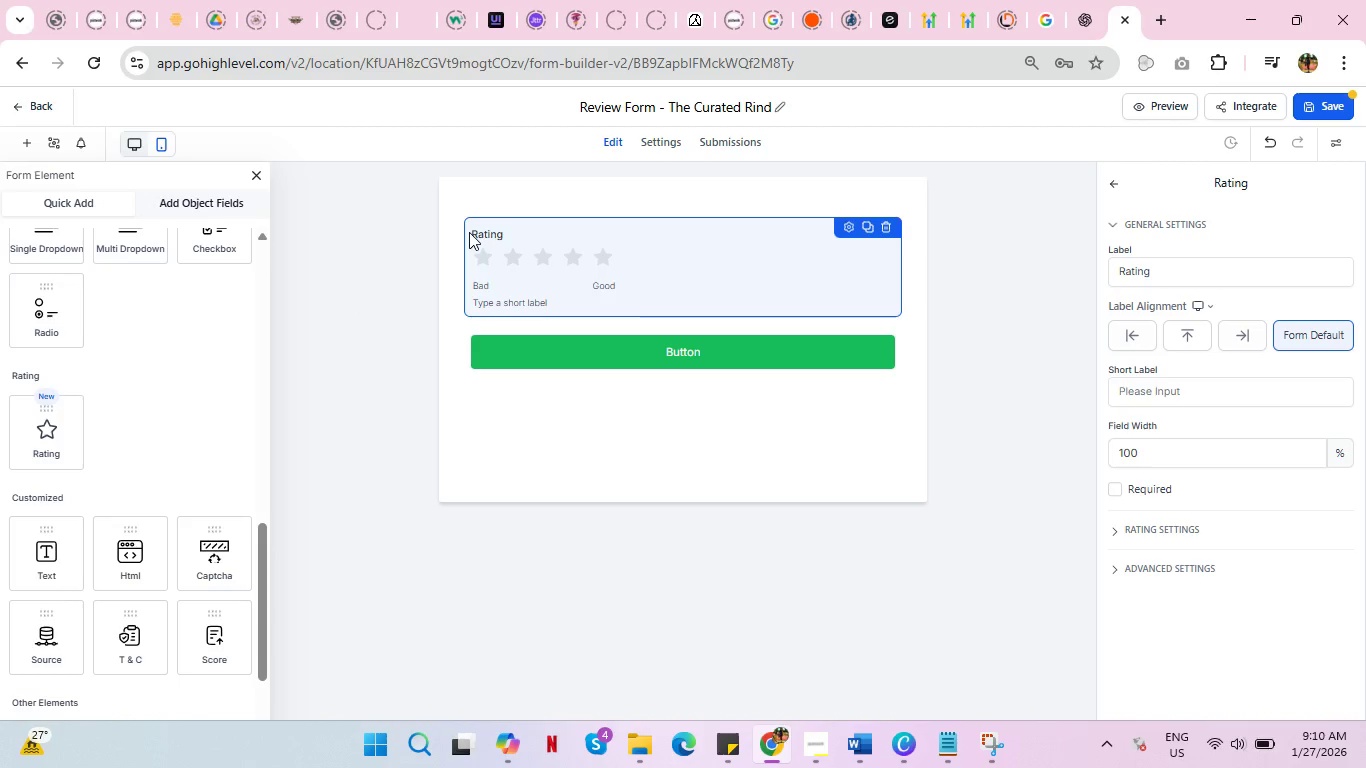 
type(Curate)
 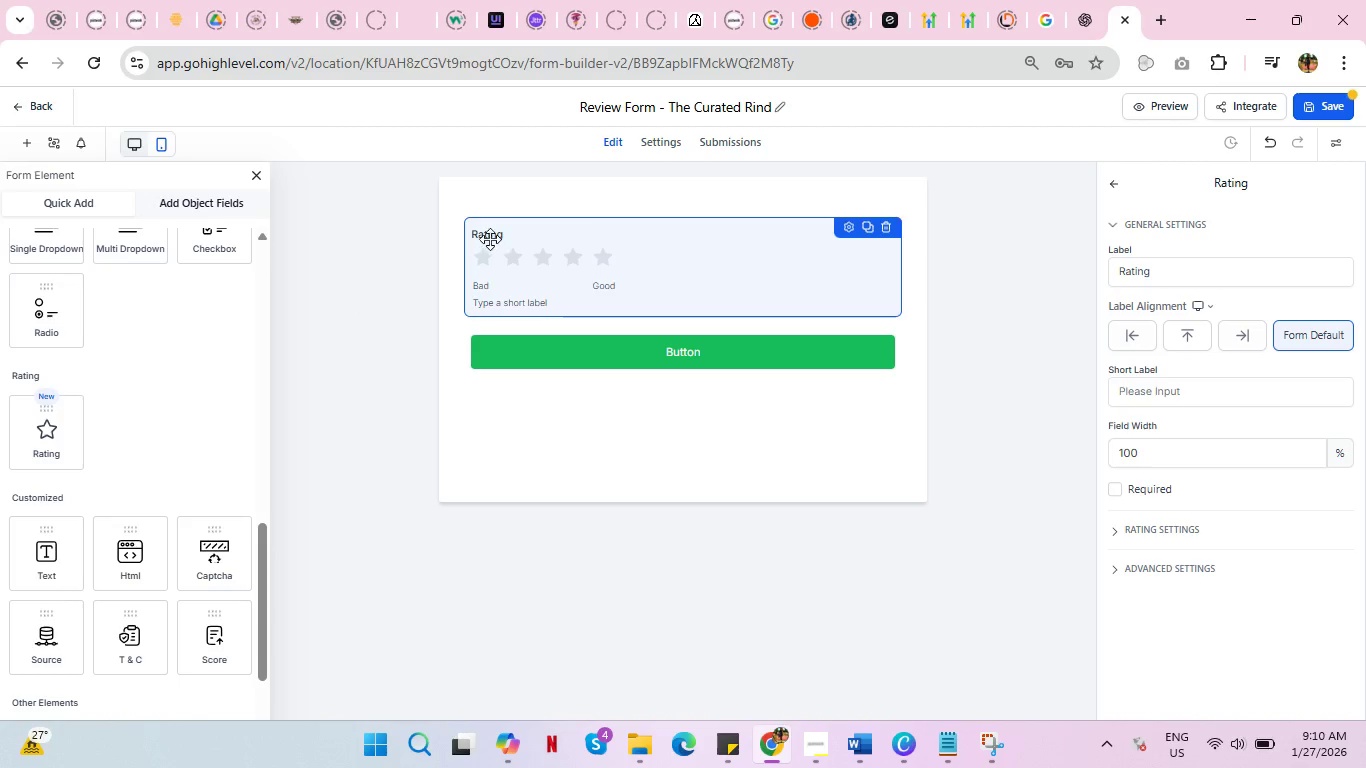 
double_click([492, 233])
 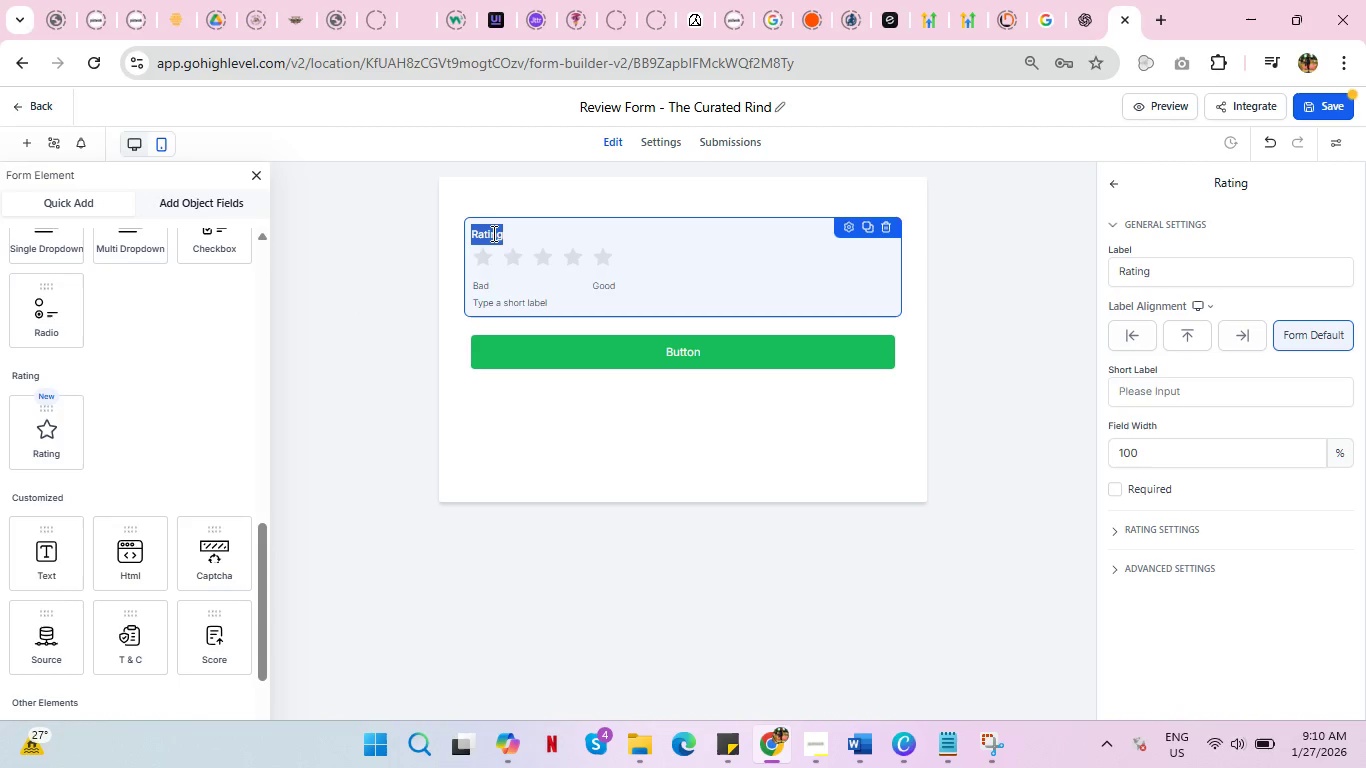 
key(ArrowLeft)
 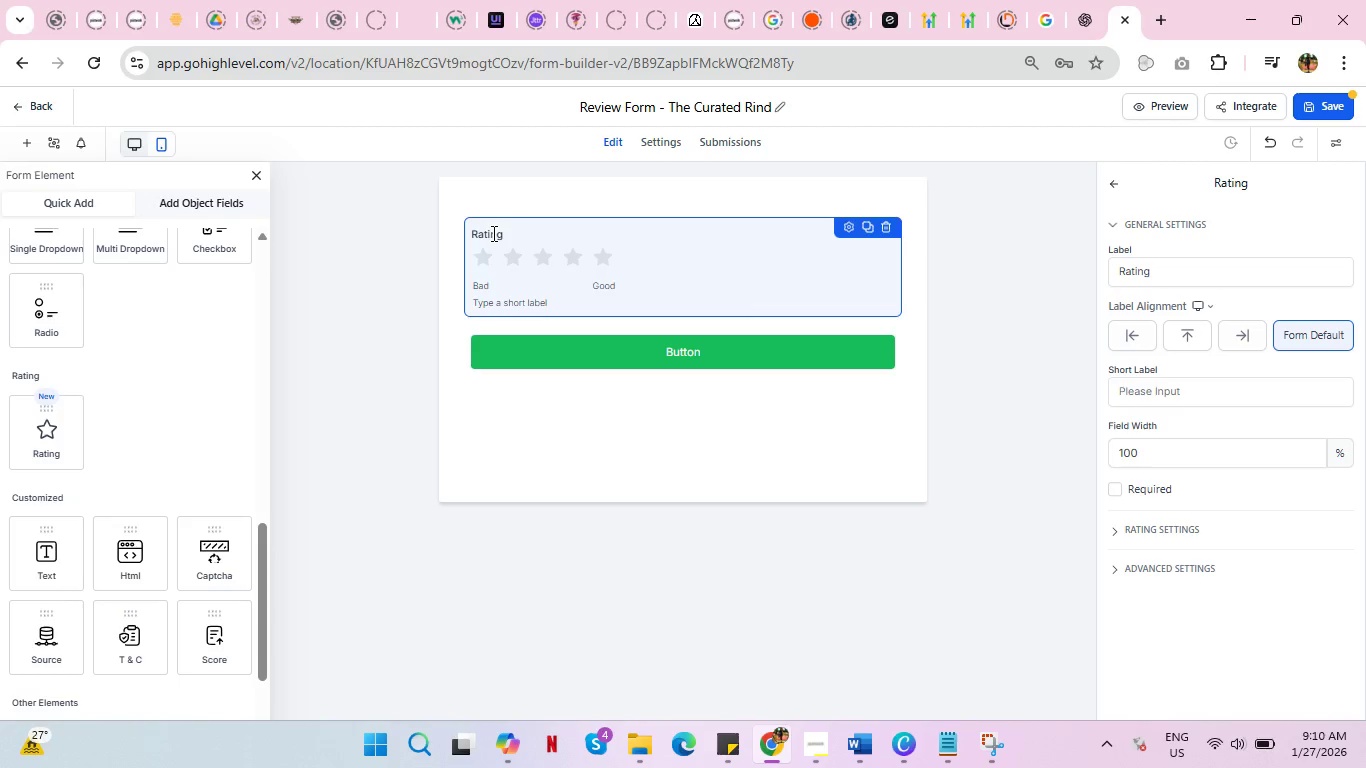 
type(Curated Rind )
 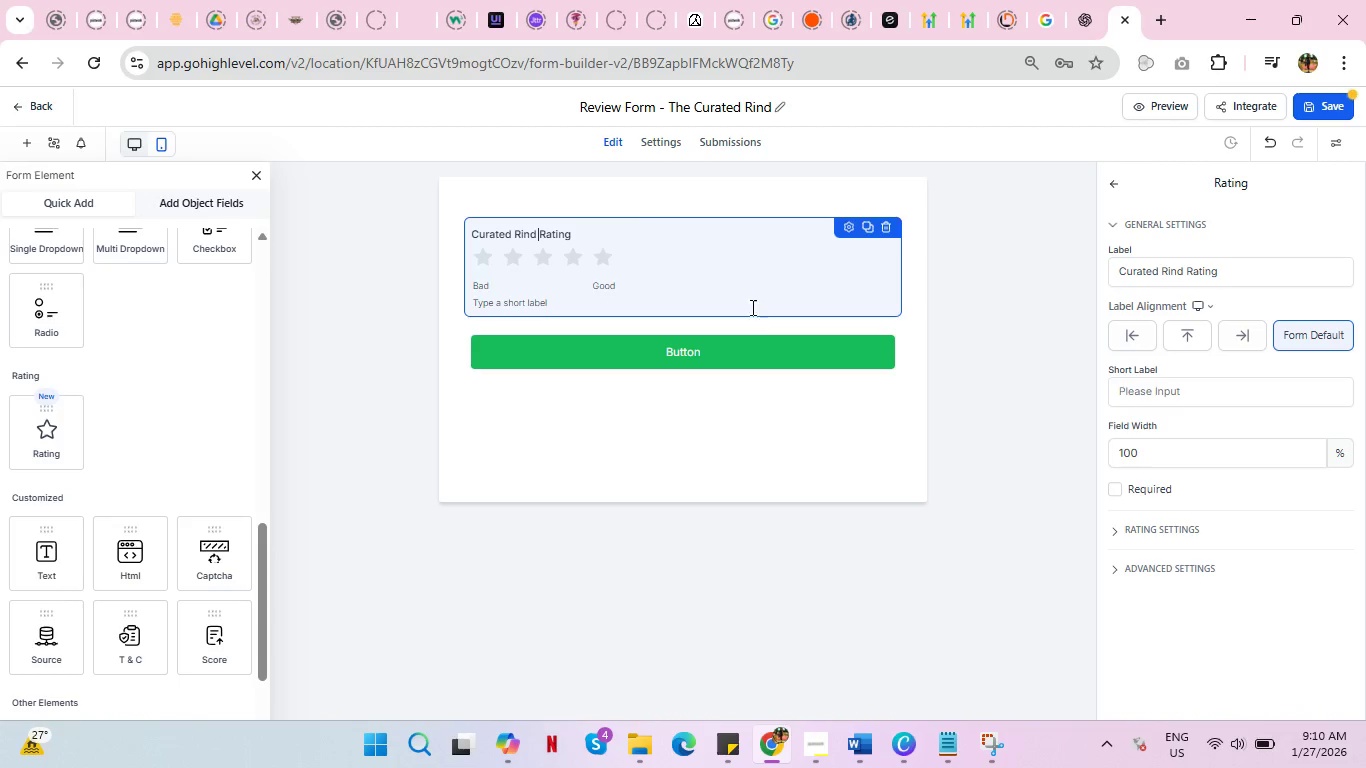 
left_click([756, 418])
 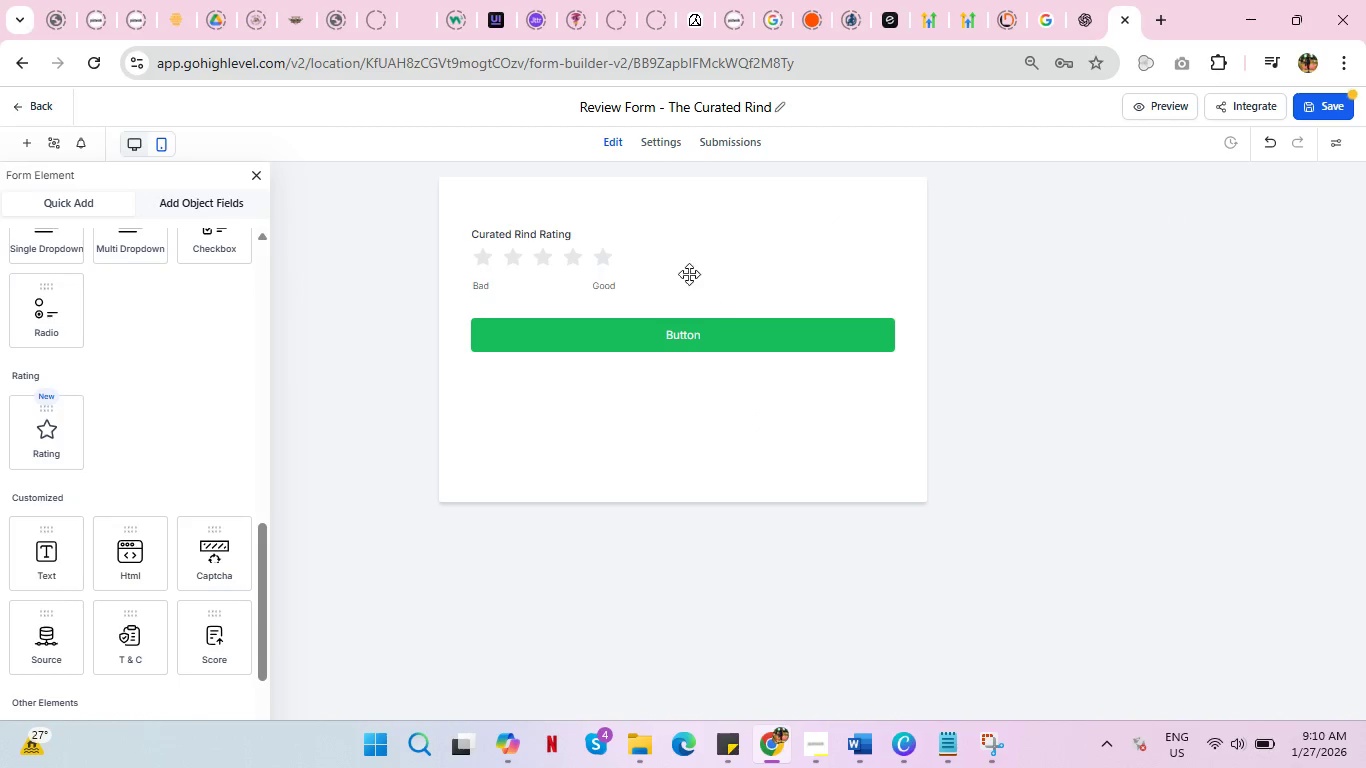 
left_click([674, 247])
 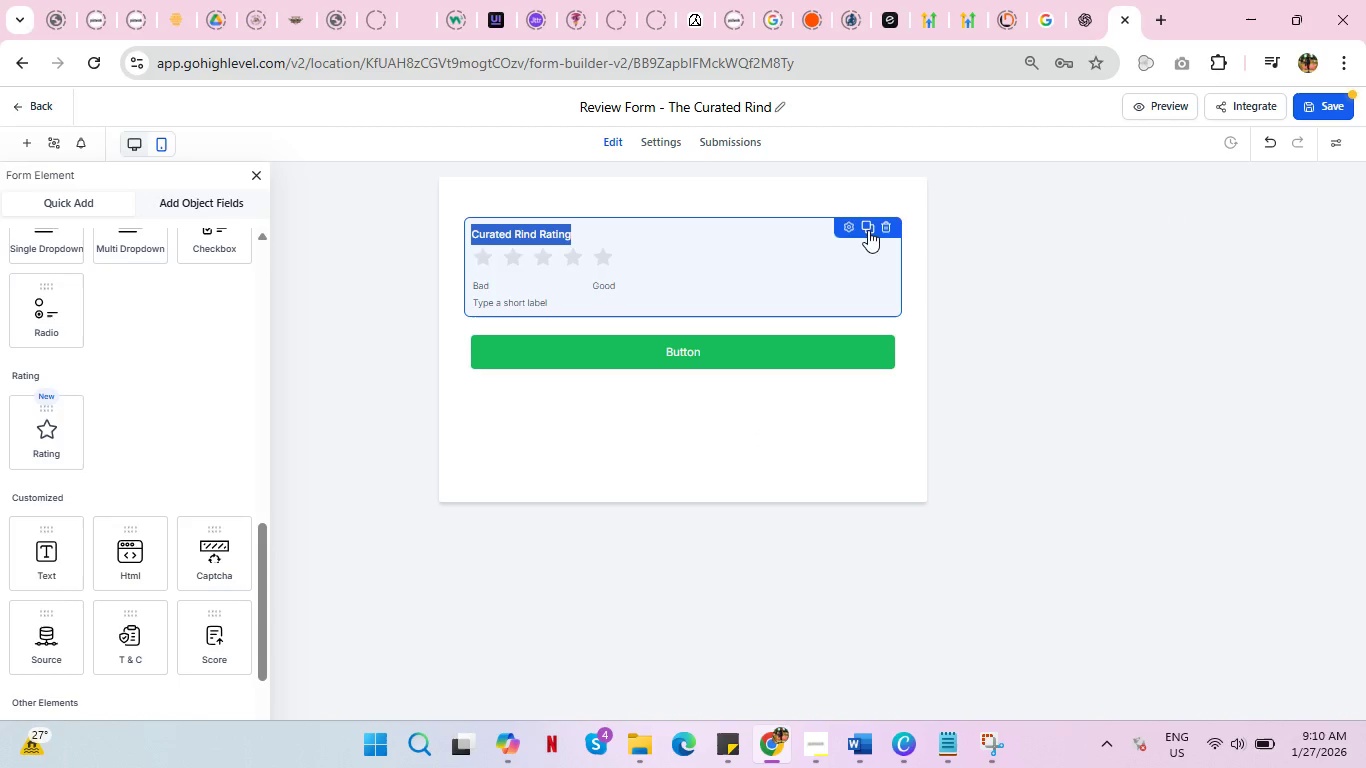 
left_click([847, 227])
 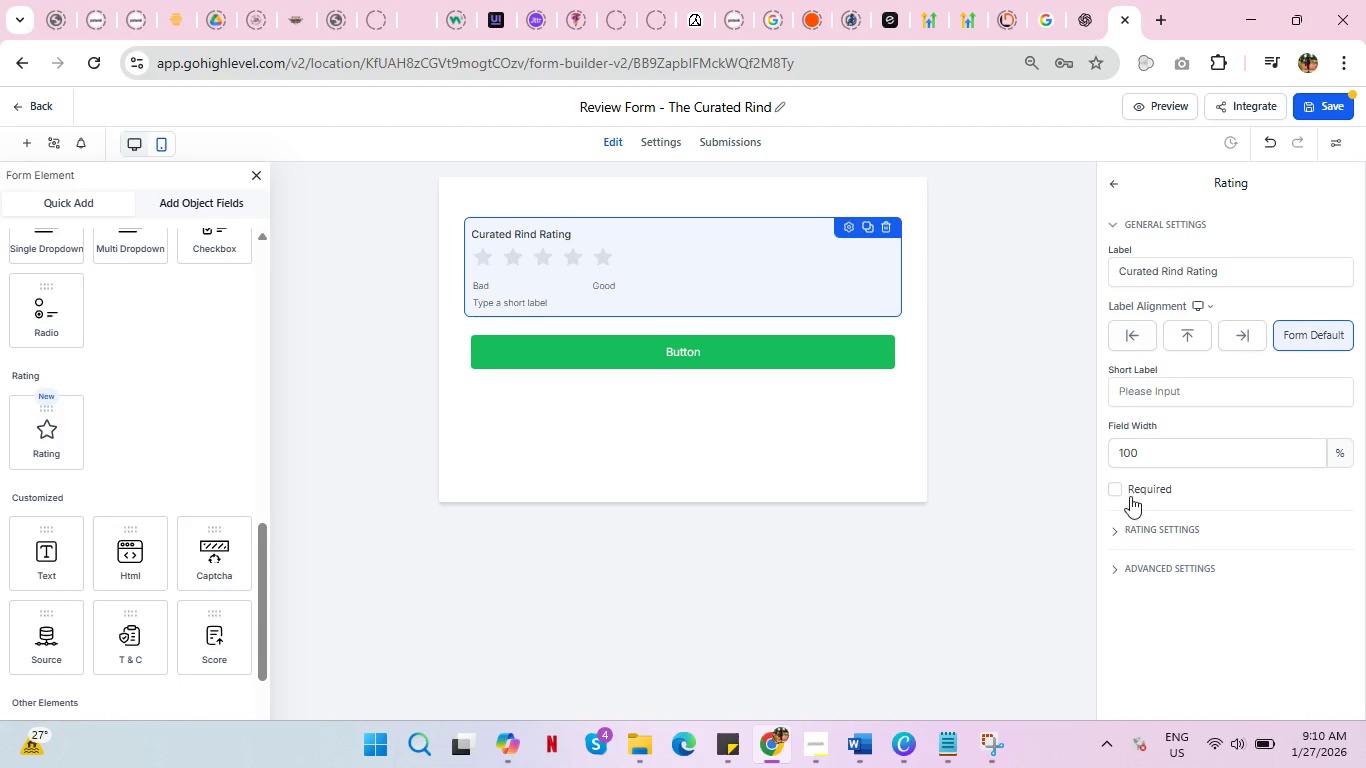 
left_click([1114, 490])
 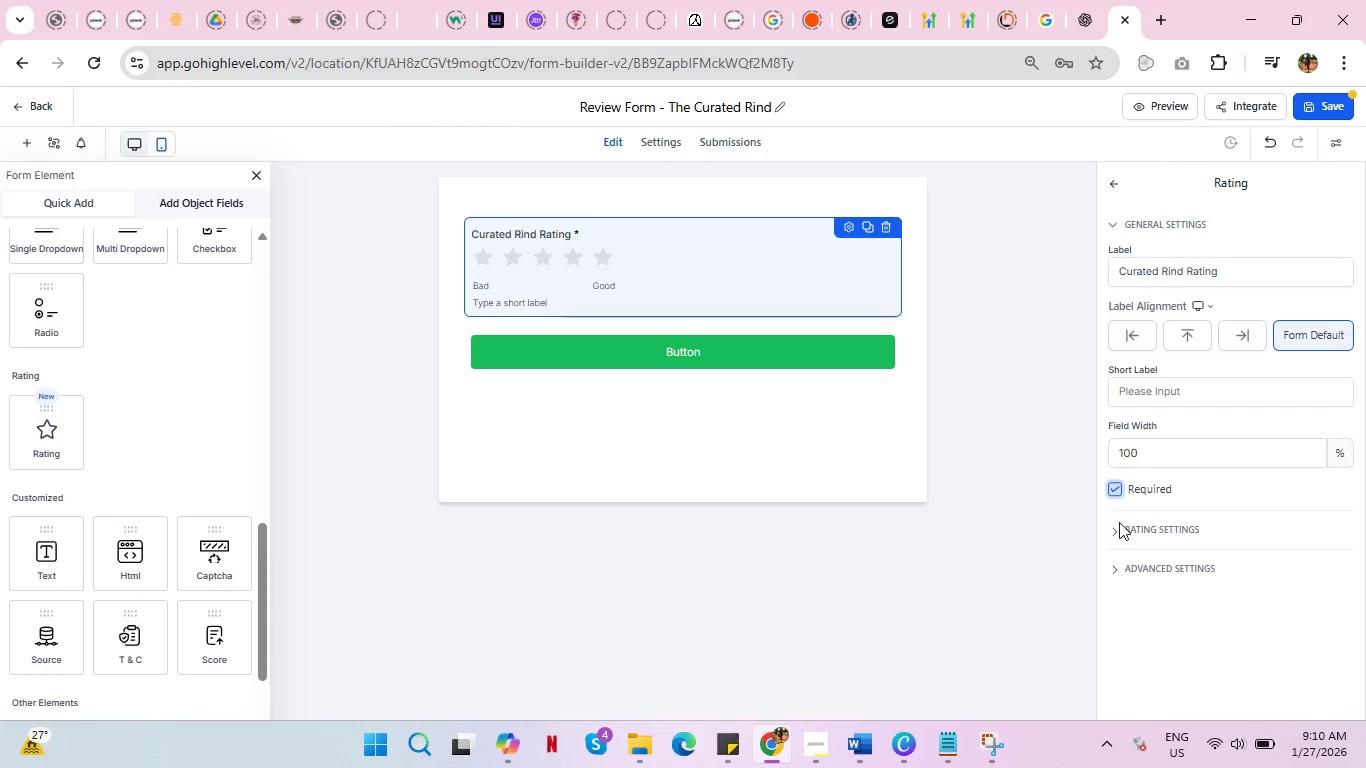 
left_click([1127, 533])
 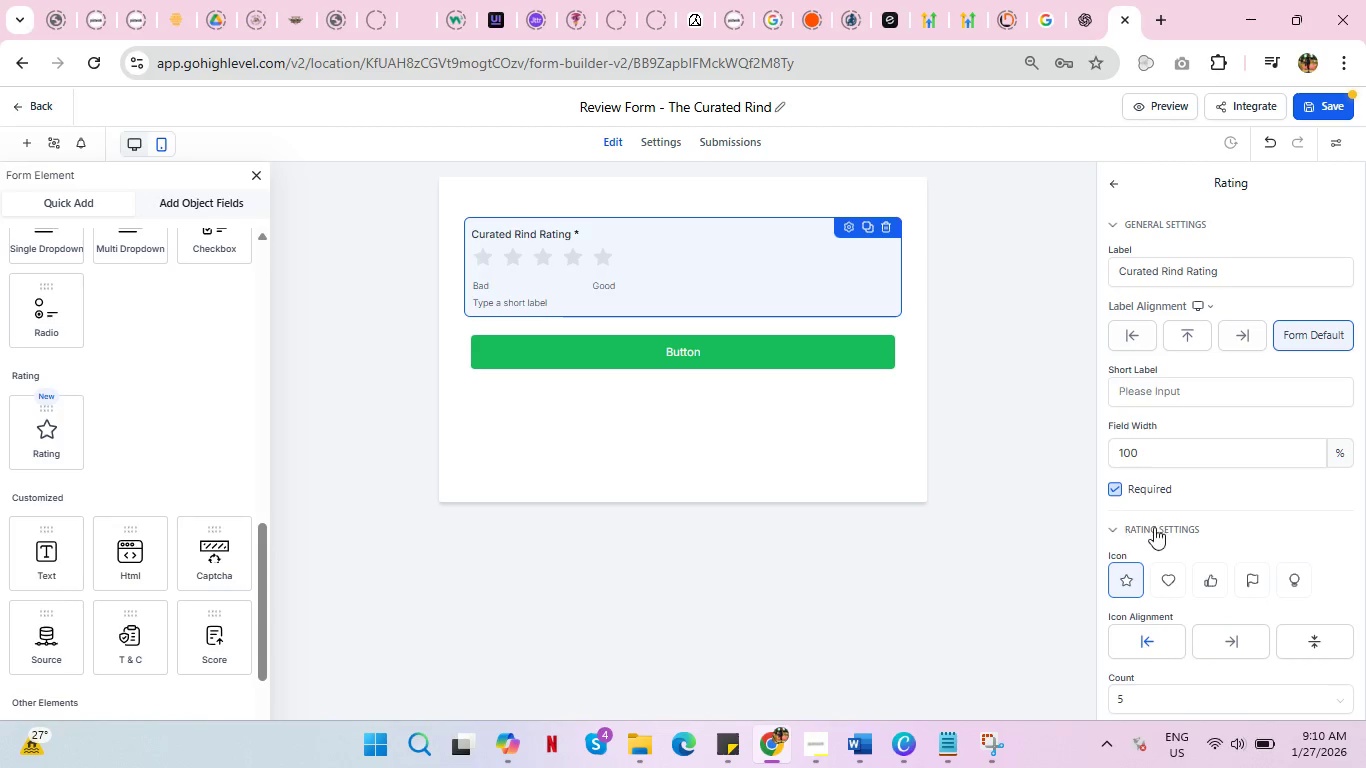 
scroll: coordinate [1150, 542], scroll_direction: down, amount: 5.0
 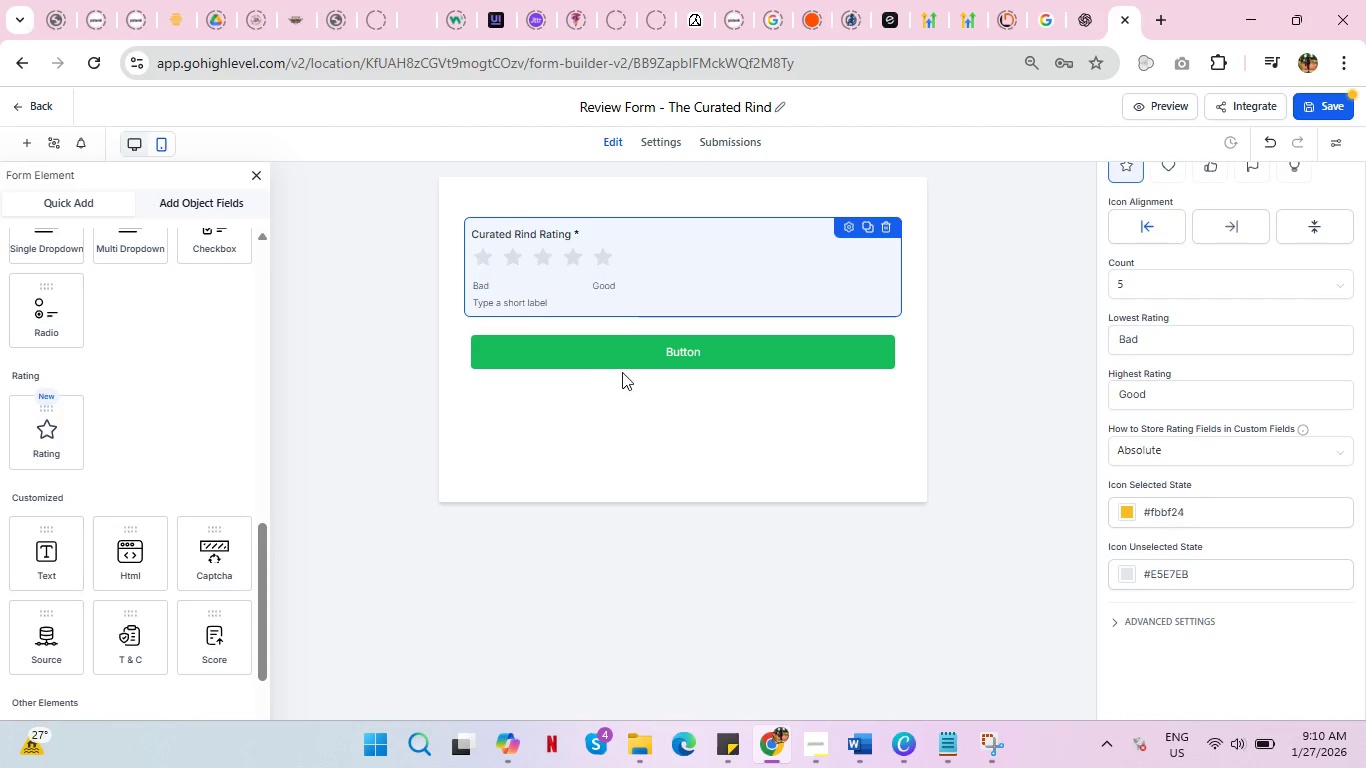 
left_click([623, 362])
 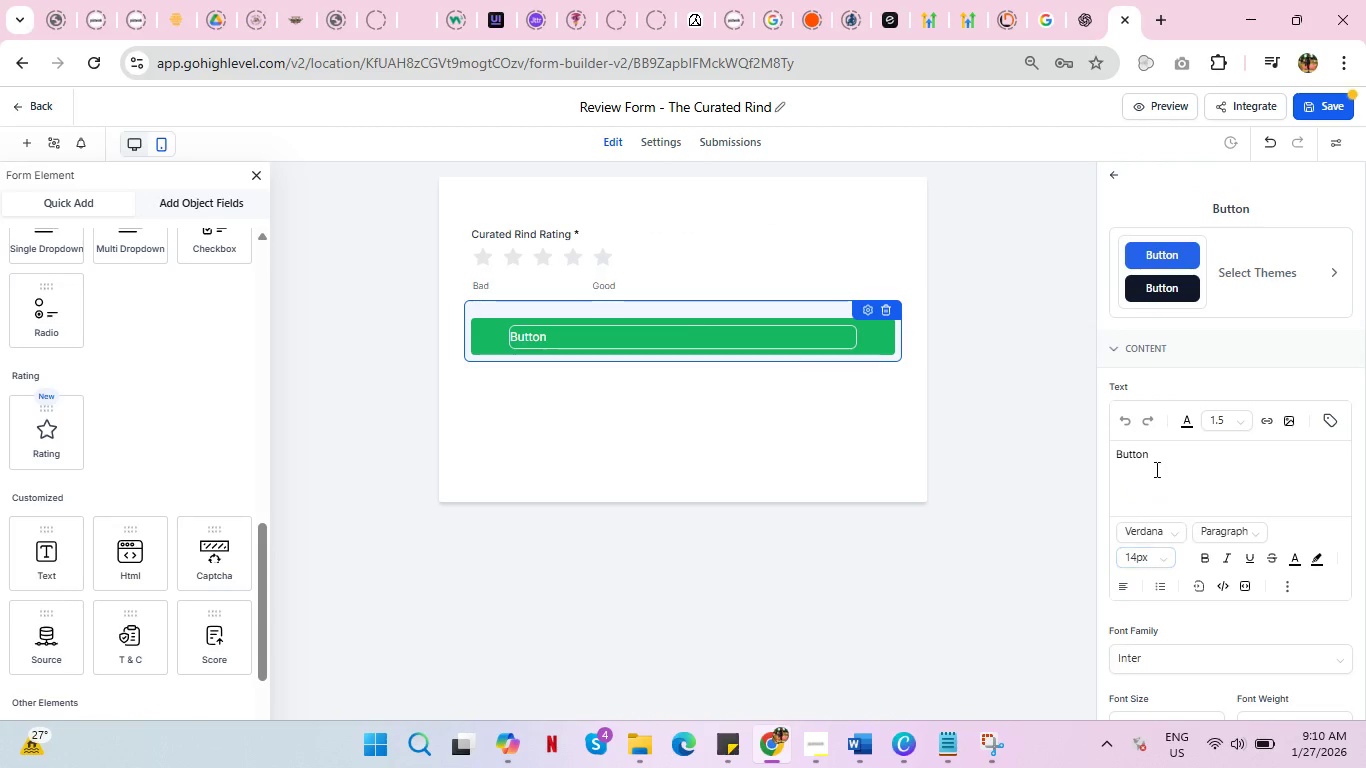 
double_click([1134, 461])
 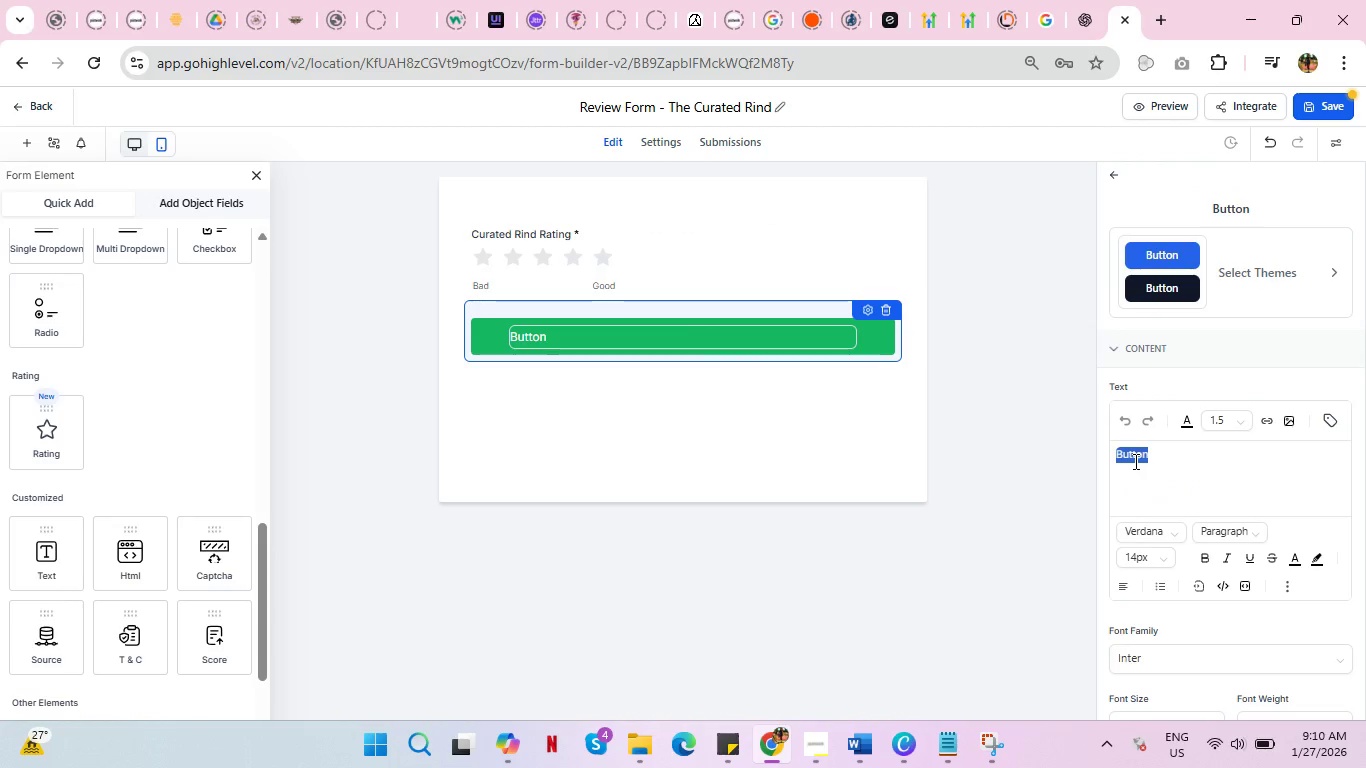 
type(Submit)
 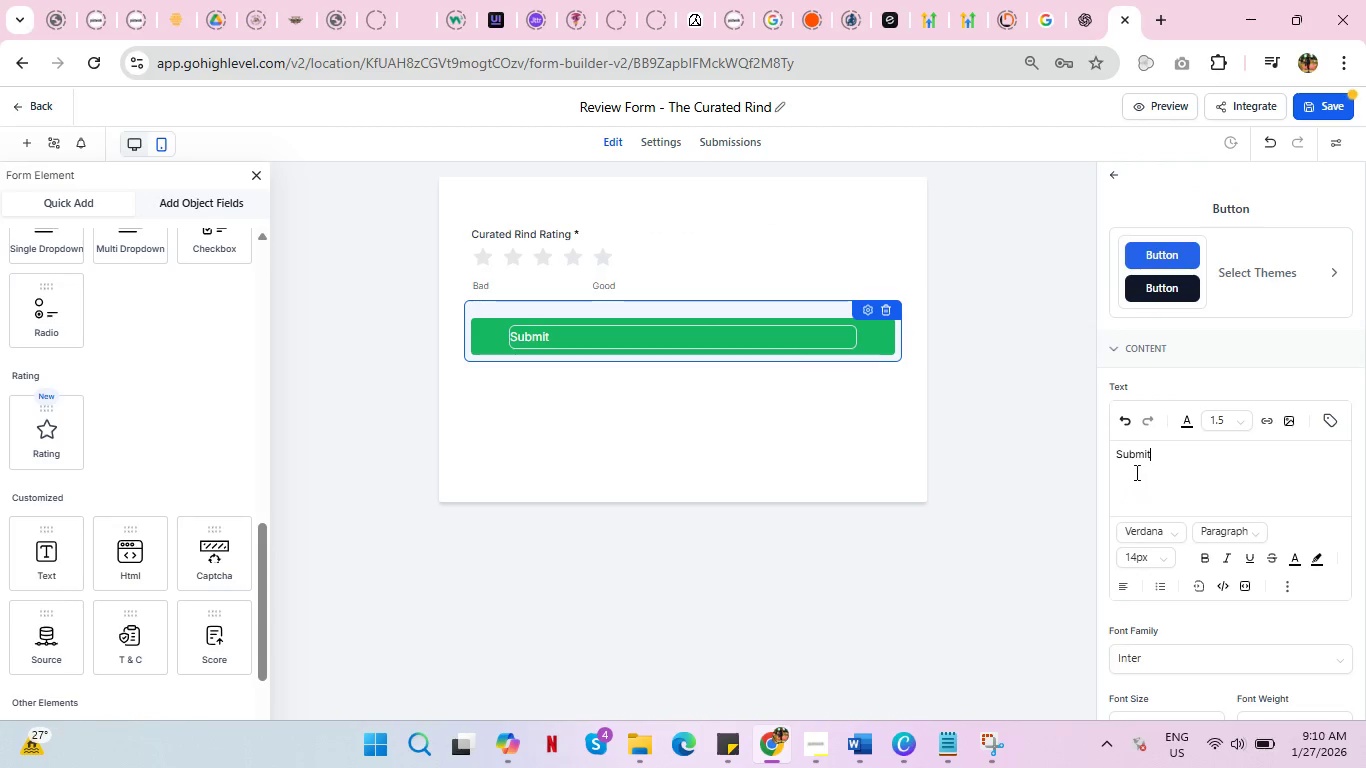 
double_click([1129, 459])
 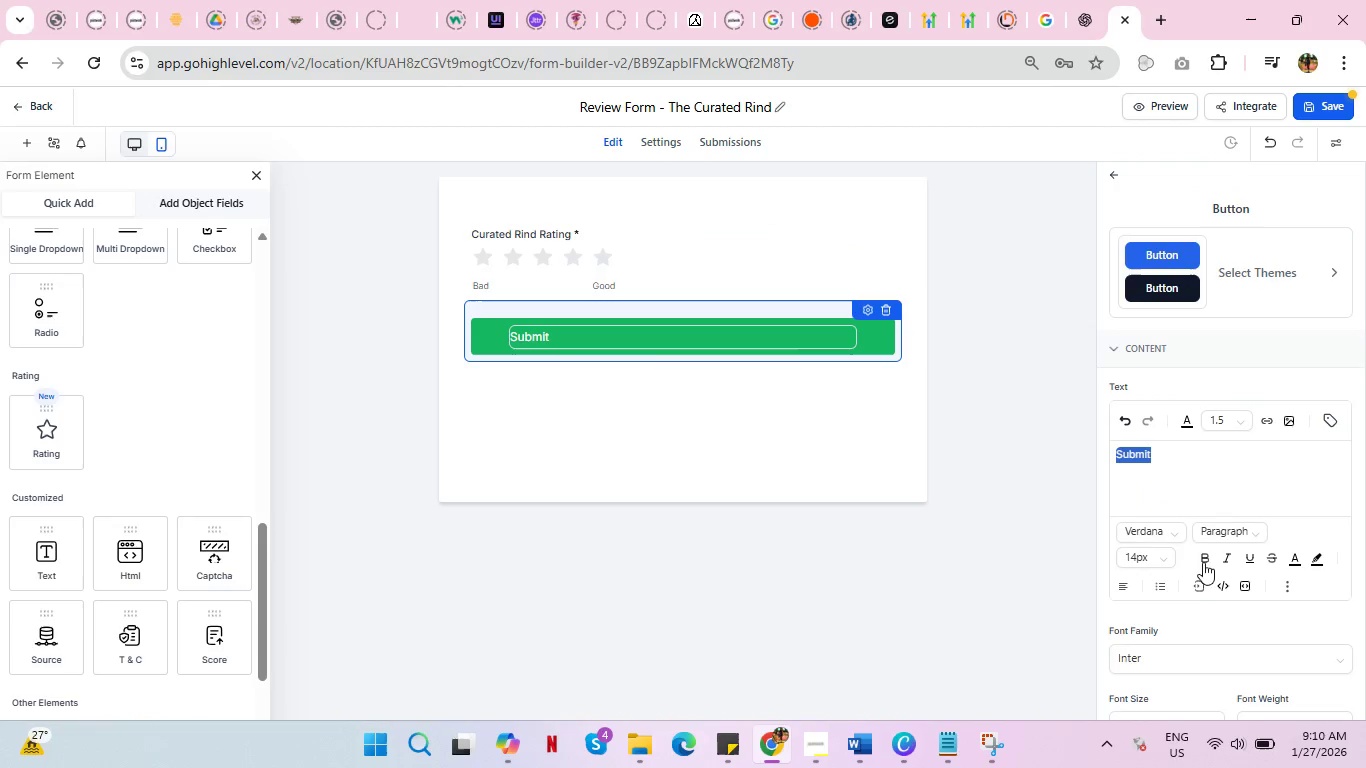 
left_click([1202, 557])
 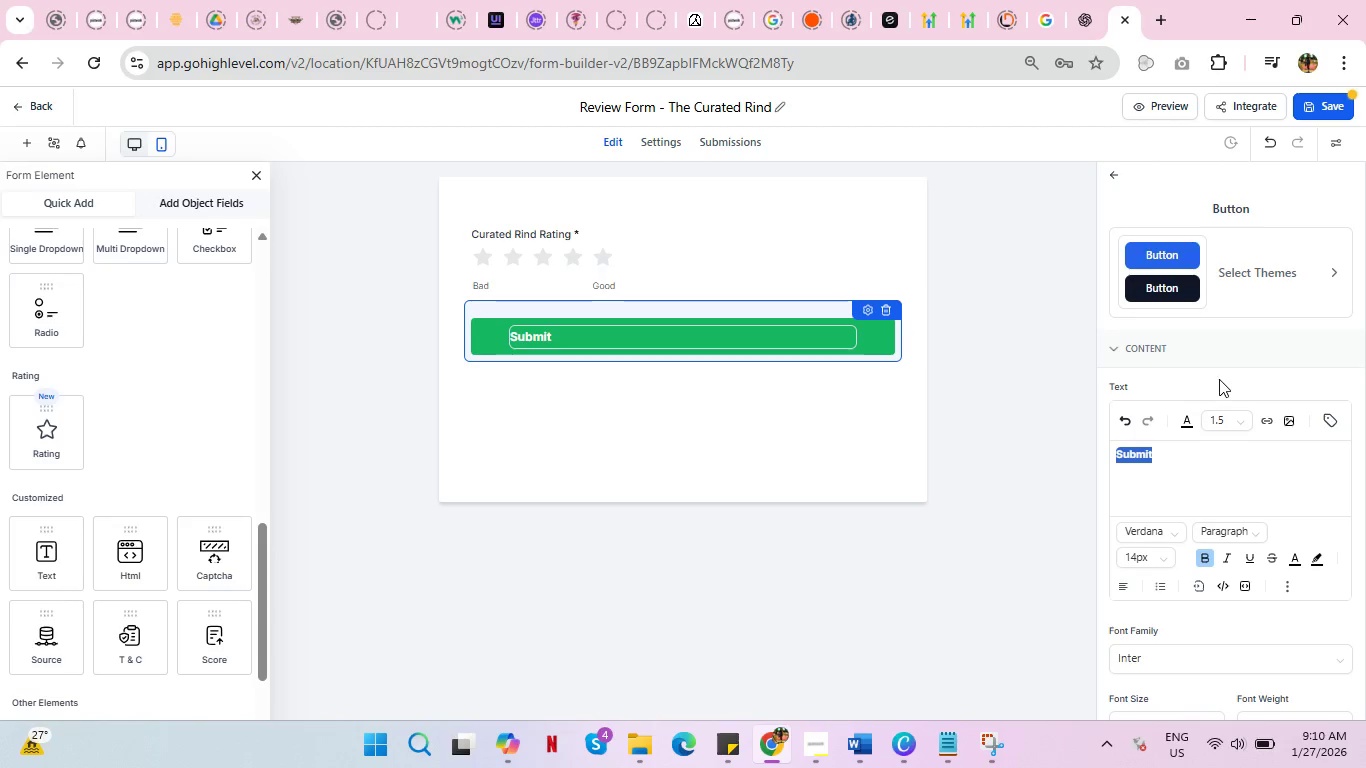 
left_click([1219, 379])
 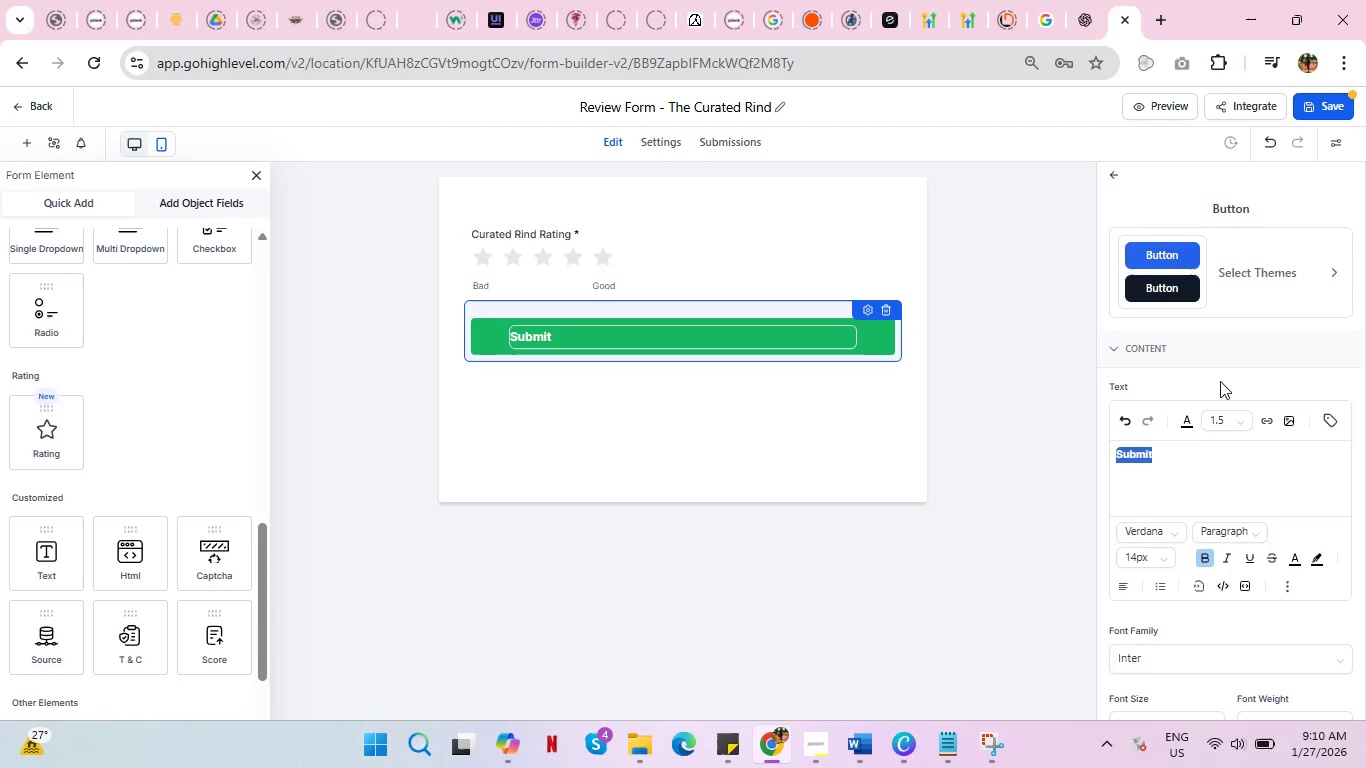 
scroll: coordinate [1250, 435], scroll_direction: up, amount: 2.0
 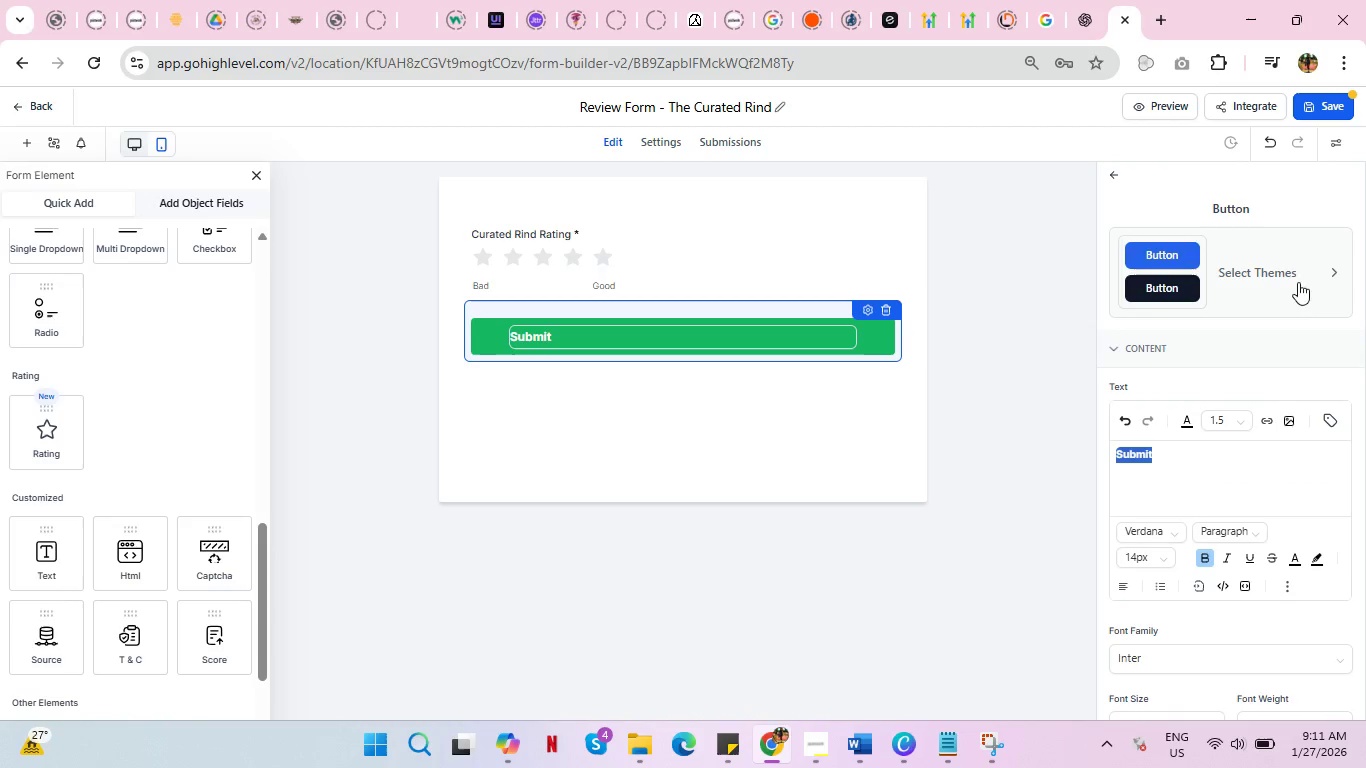 
left_click([1317, 272])
 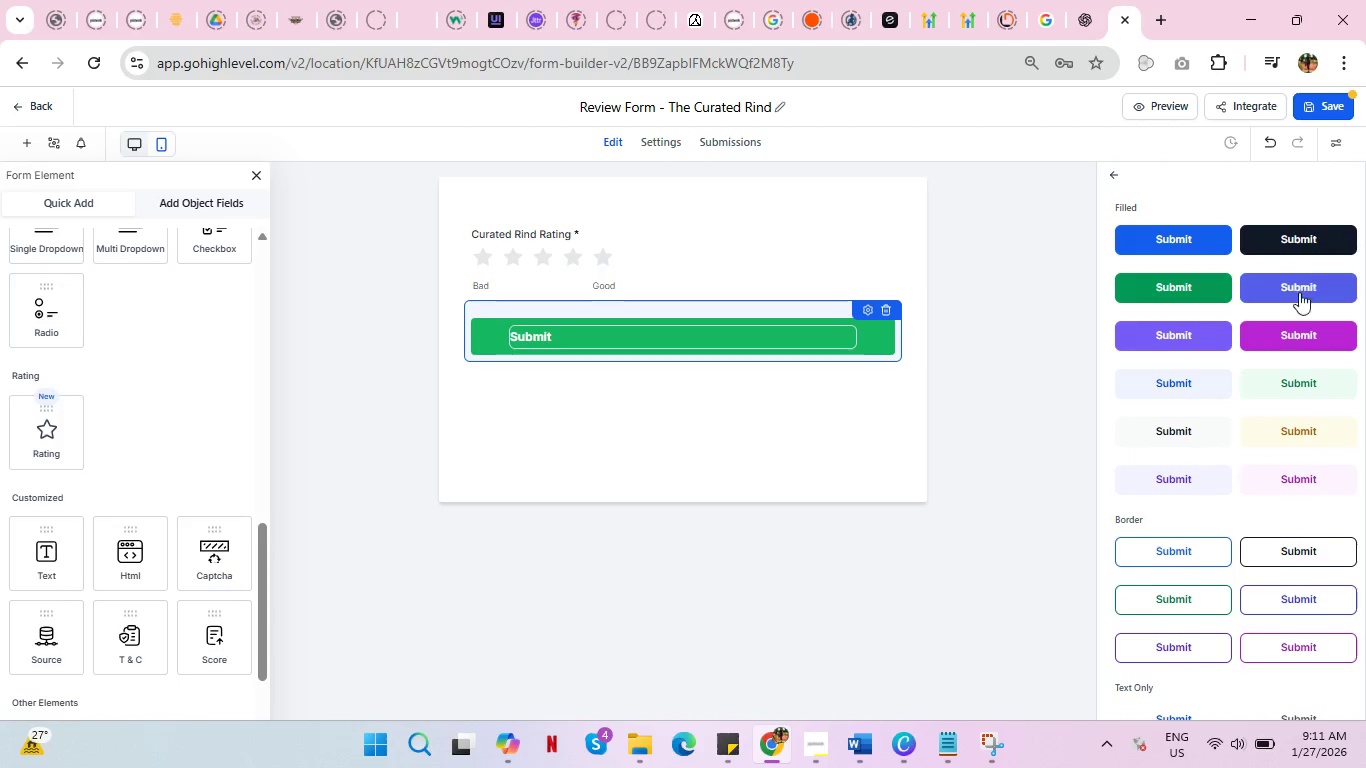 
scroll: coordinate [1291, 343], scroll_direction: down, amount: 6.0
 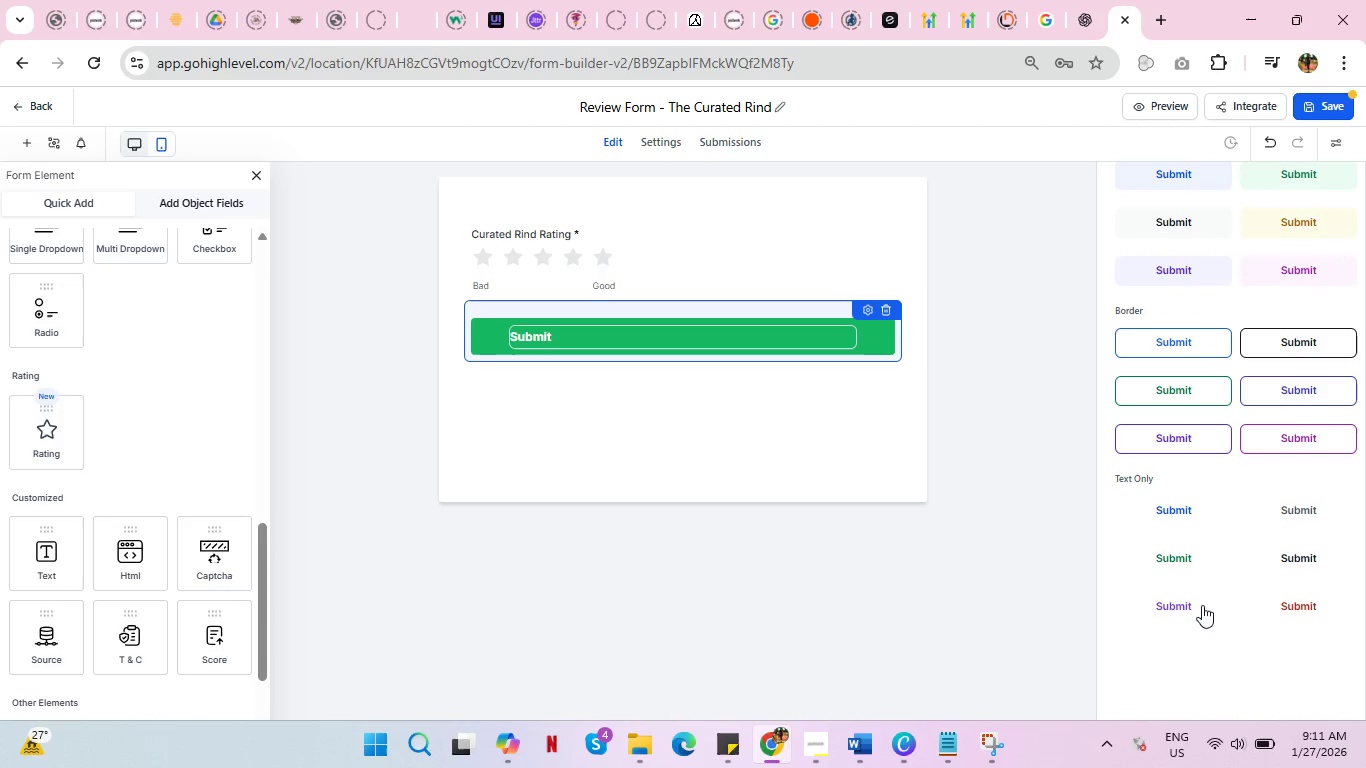 
scroll: coordinate [1180, 538], scroll_direction: up, amount: 7.0
 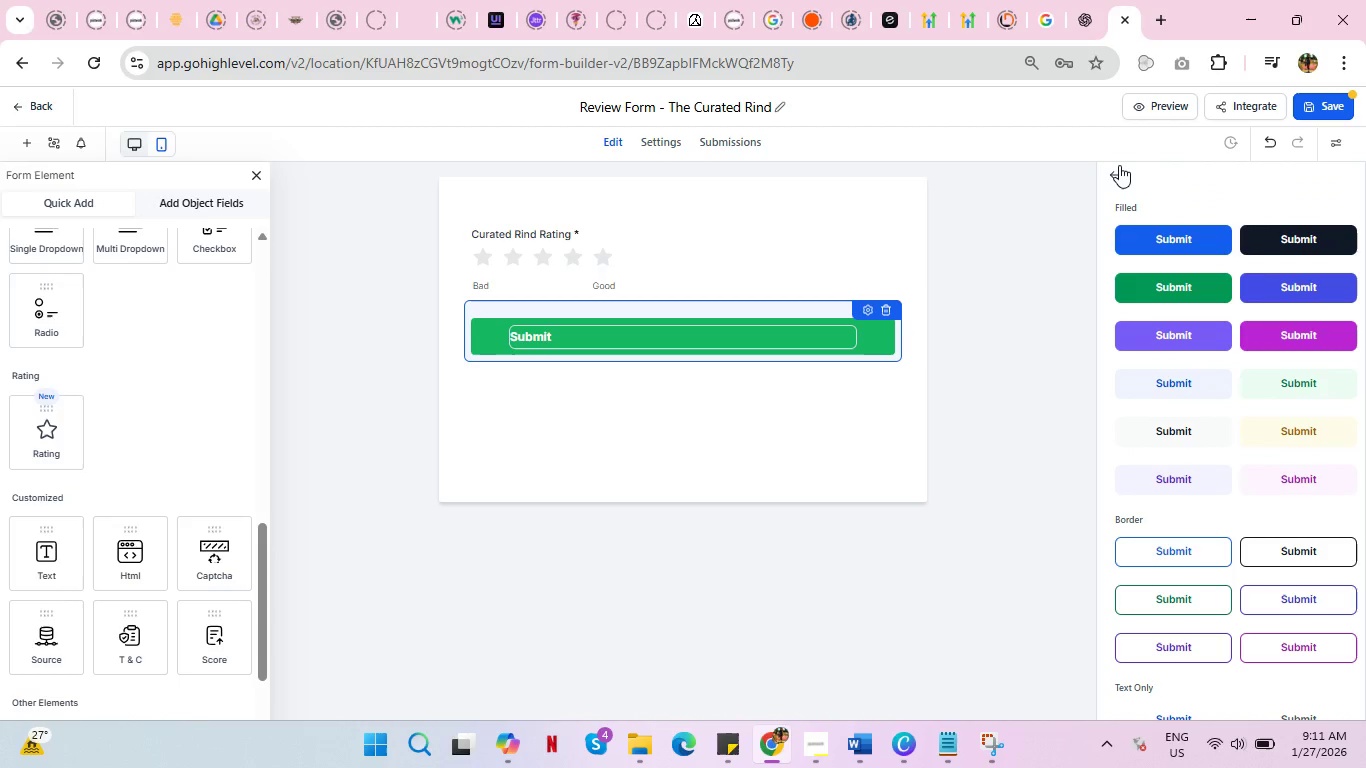 
left_click([1119, 166])
 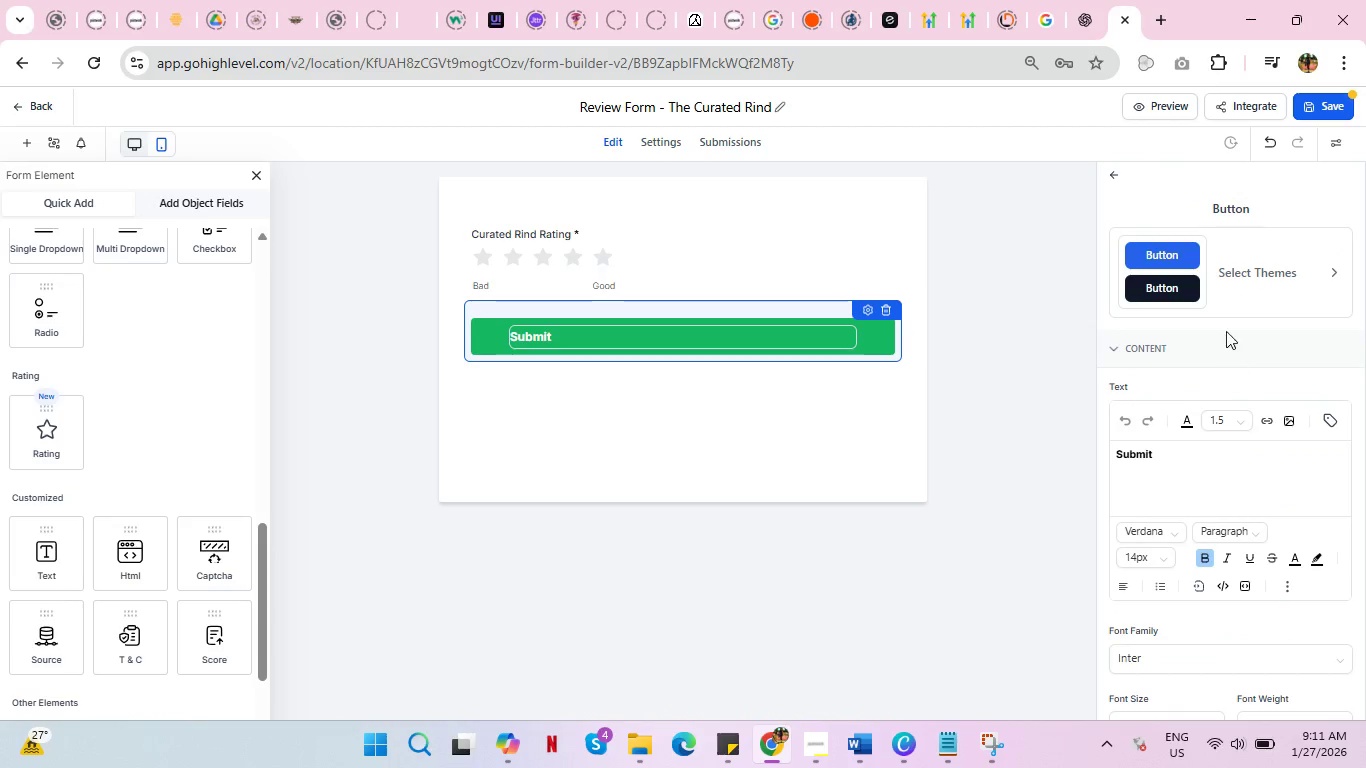 
scroll: coordinate [1252, 487], scroll_direction: down, amount: 6.0
 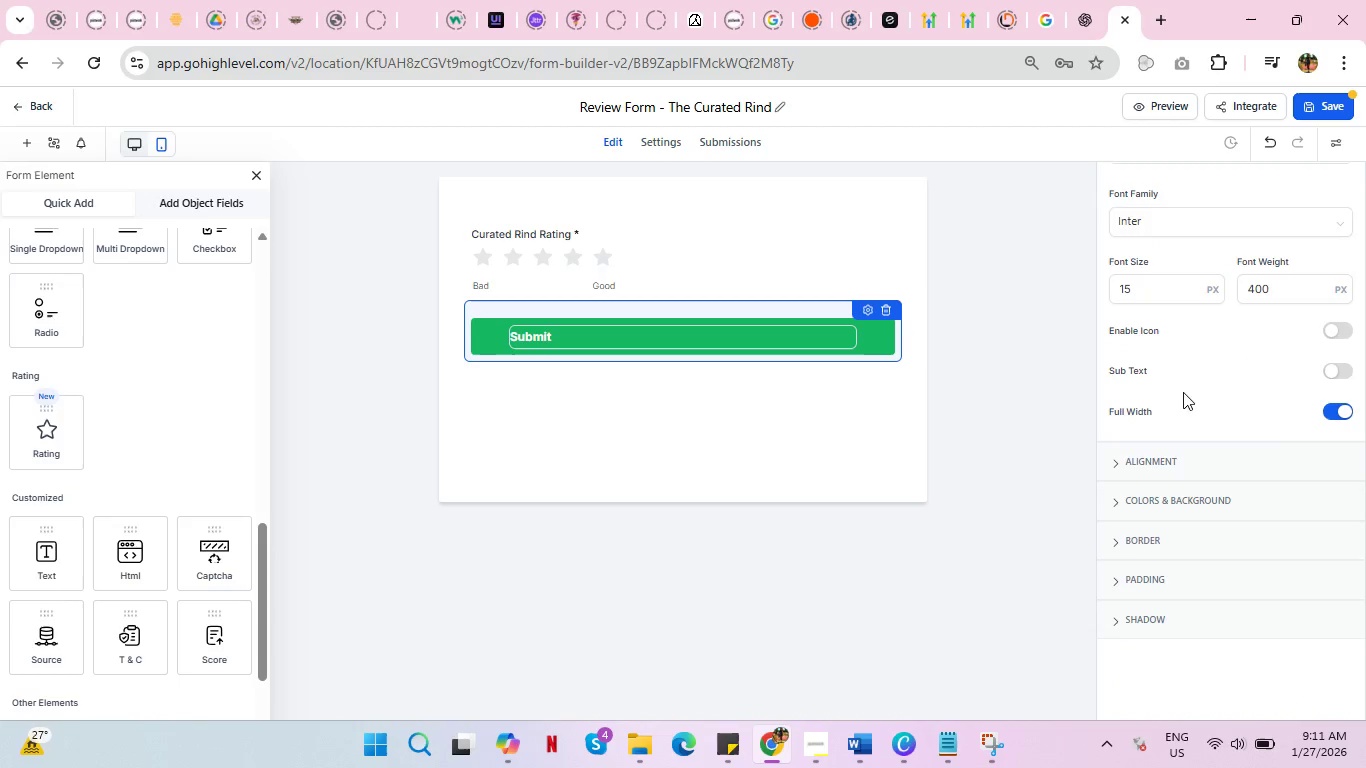 
left_click([1184, 496])
 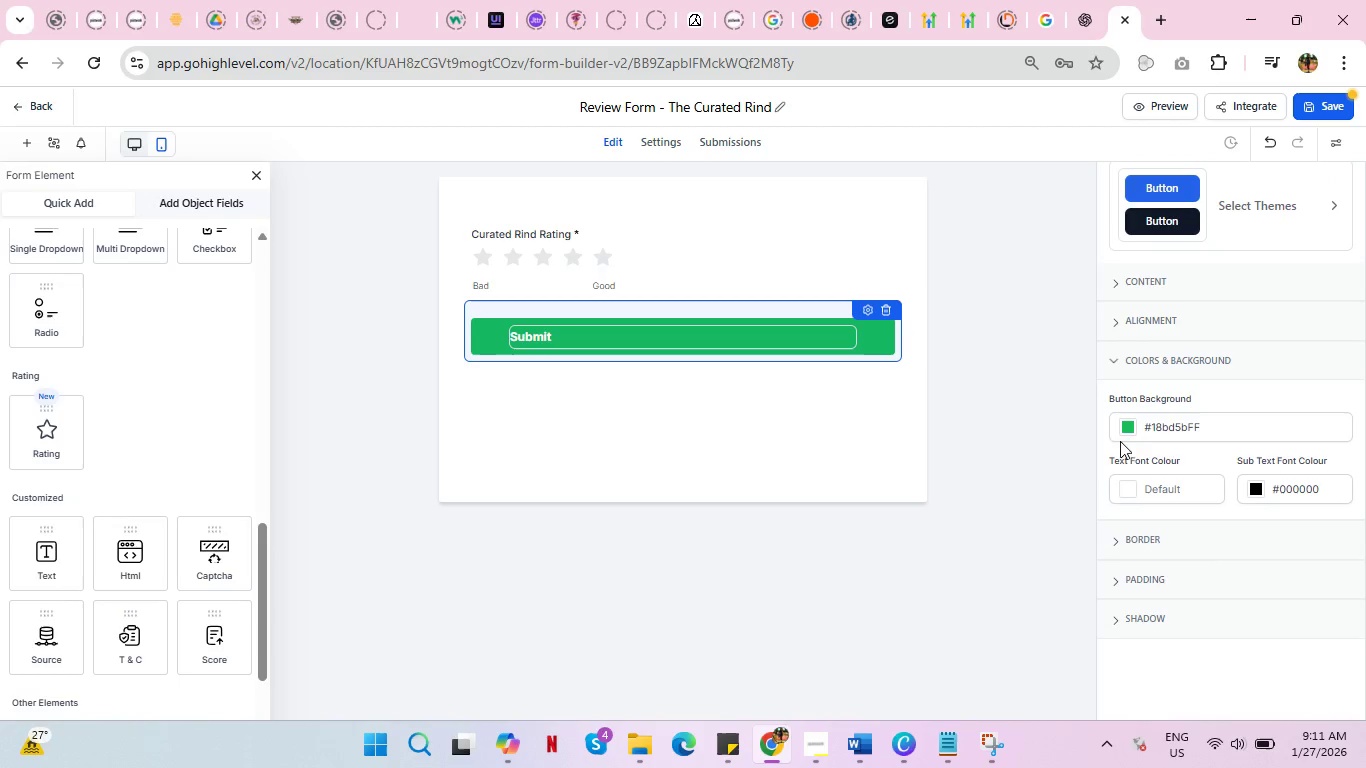 
left_click([1126, 426])
 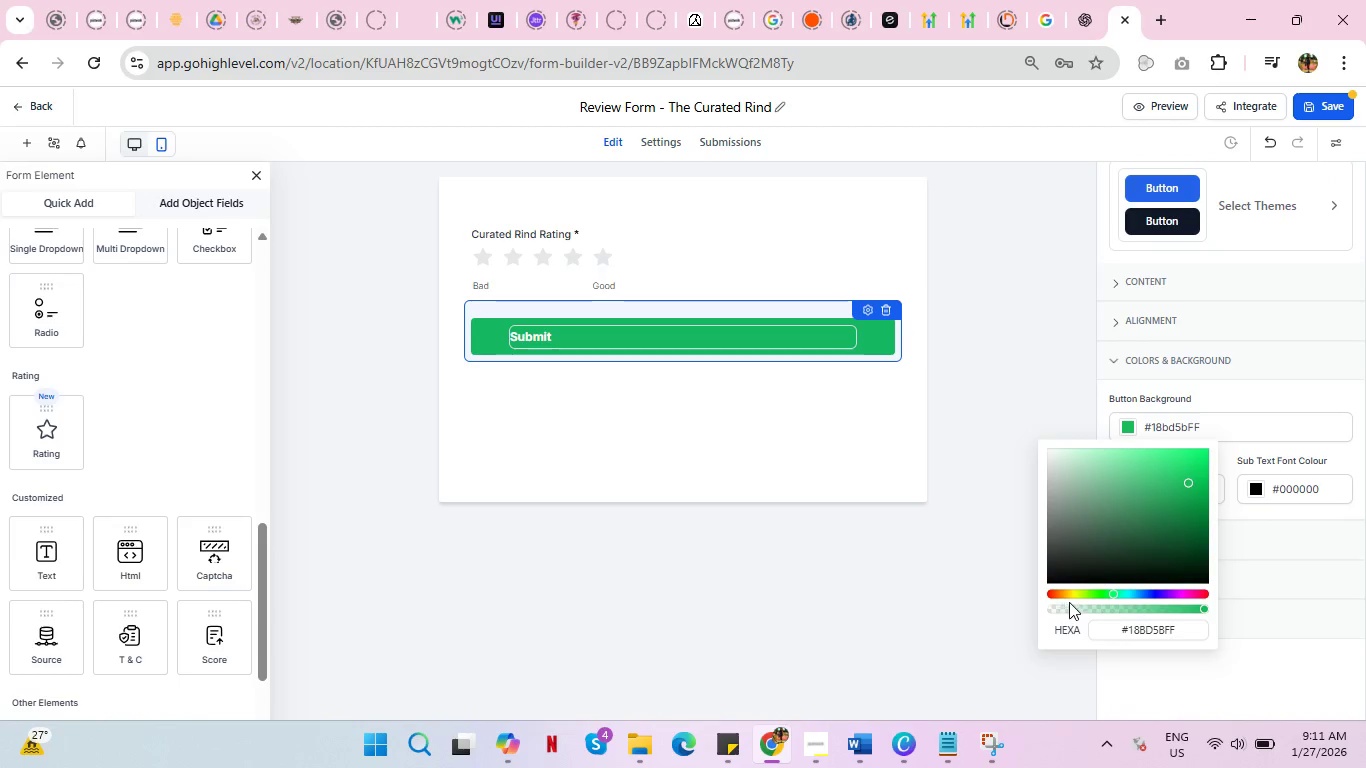 
left_click([1073, 592])
 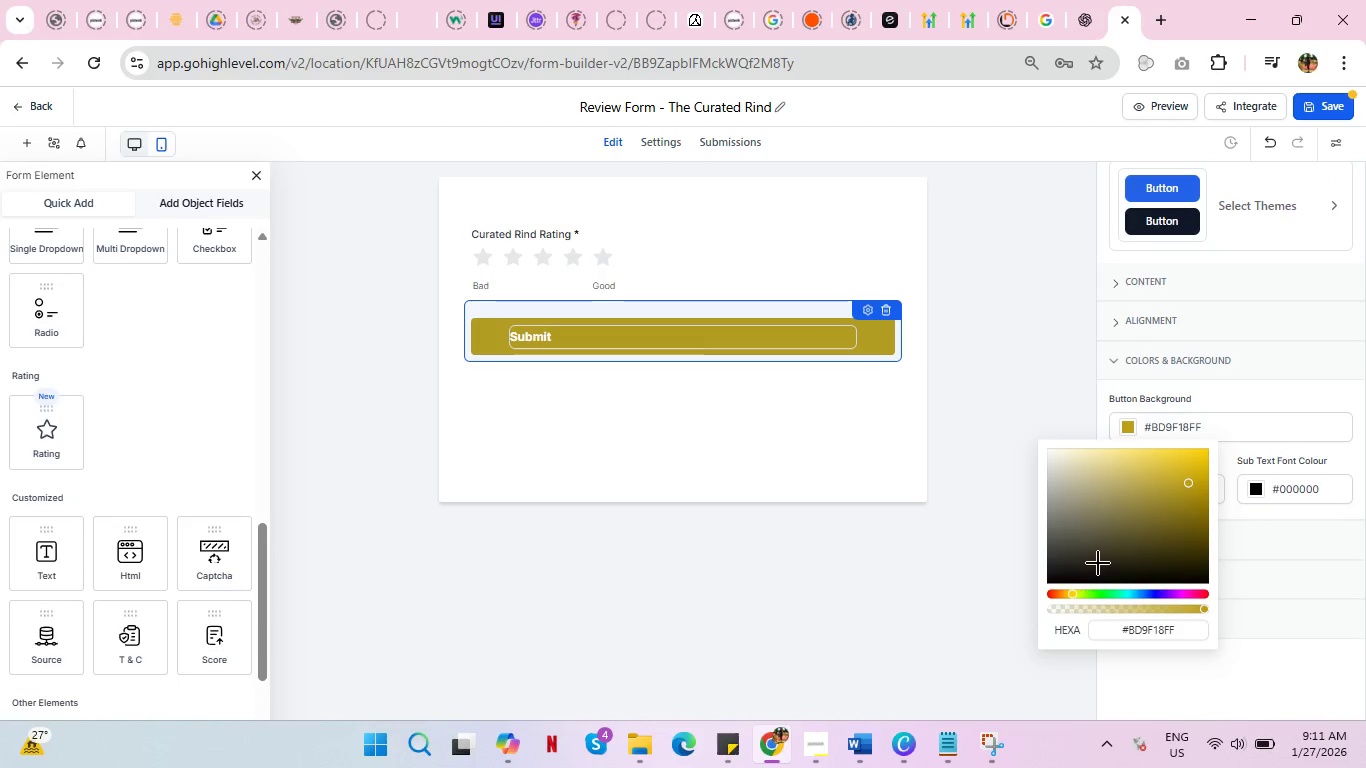 
left_click([1195, 459])
 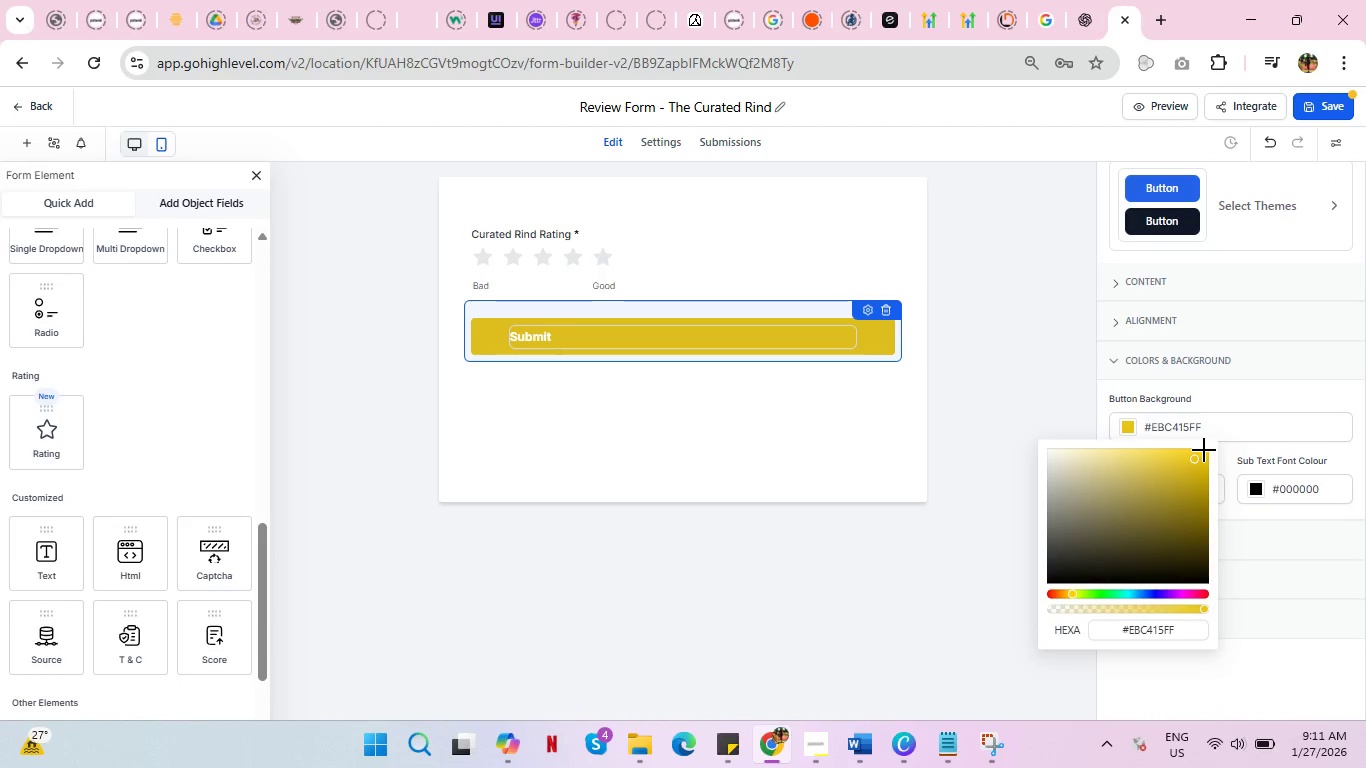 
left_click([1205, 452])
 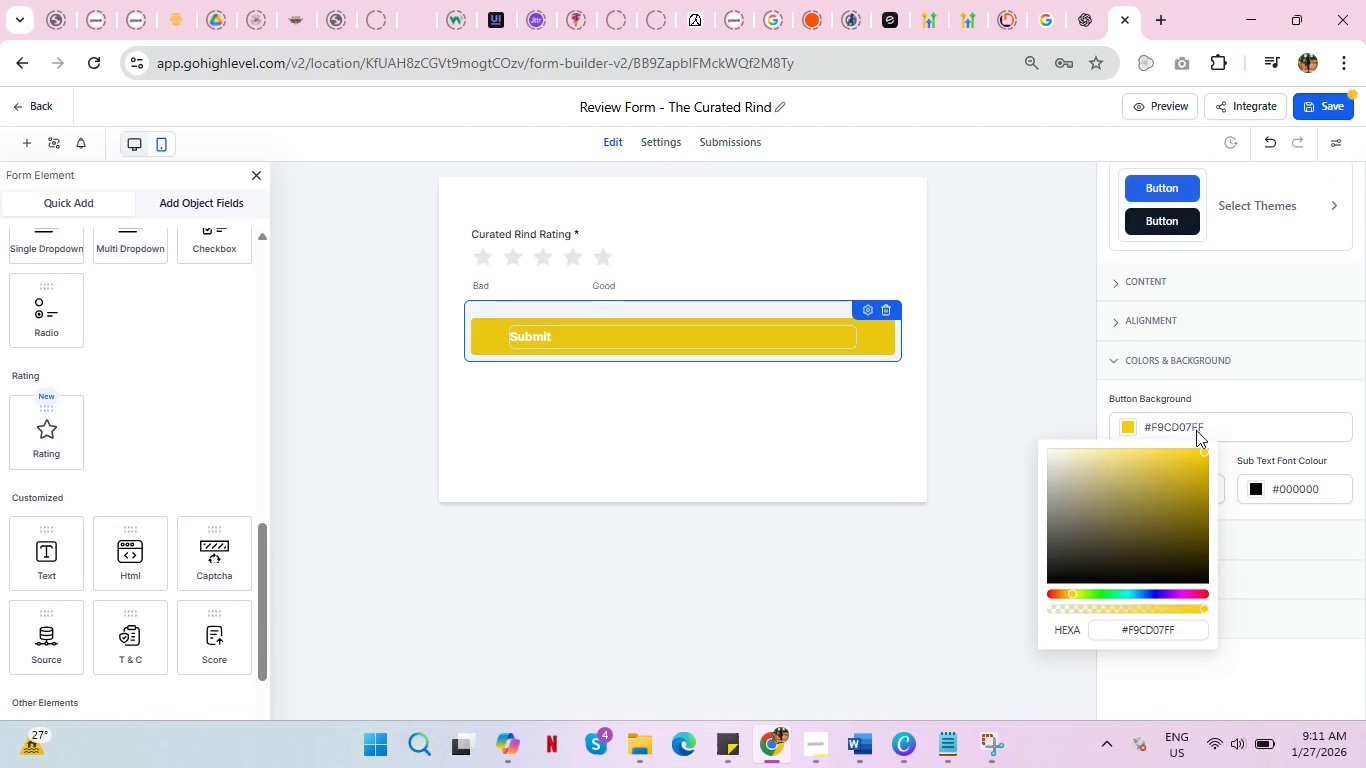 
left_click([1193, 467])
 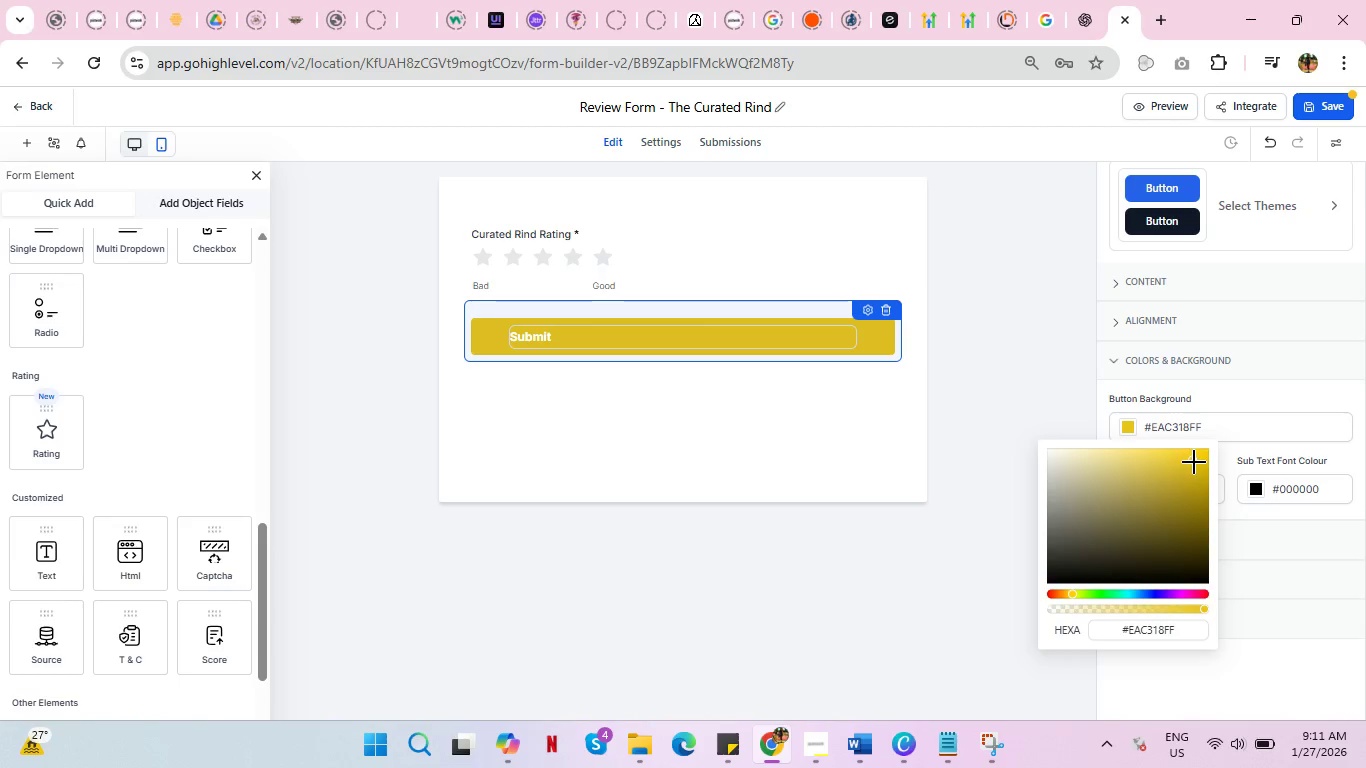 
left_click([1198, 469])
 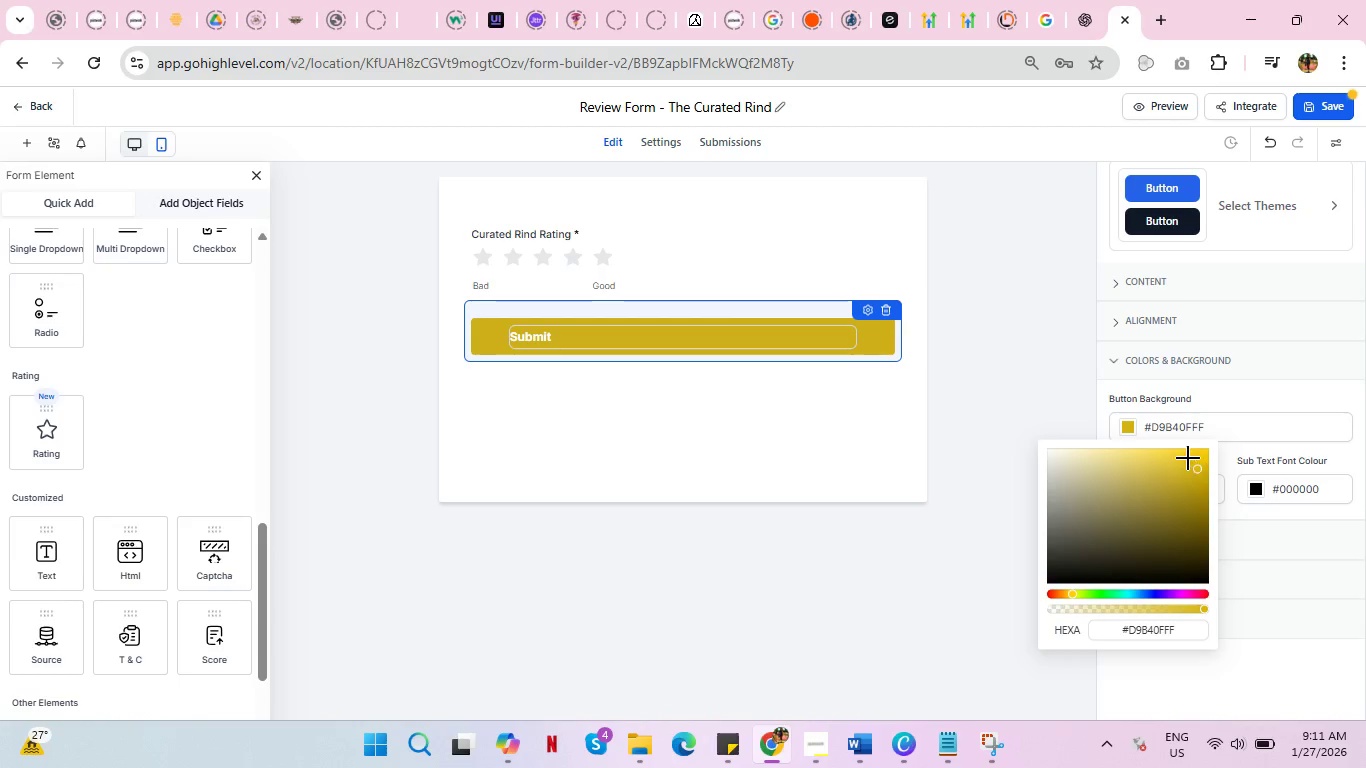 
left_click([1187, 454])
 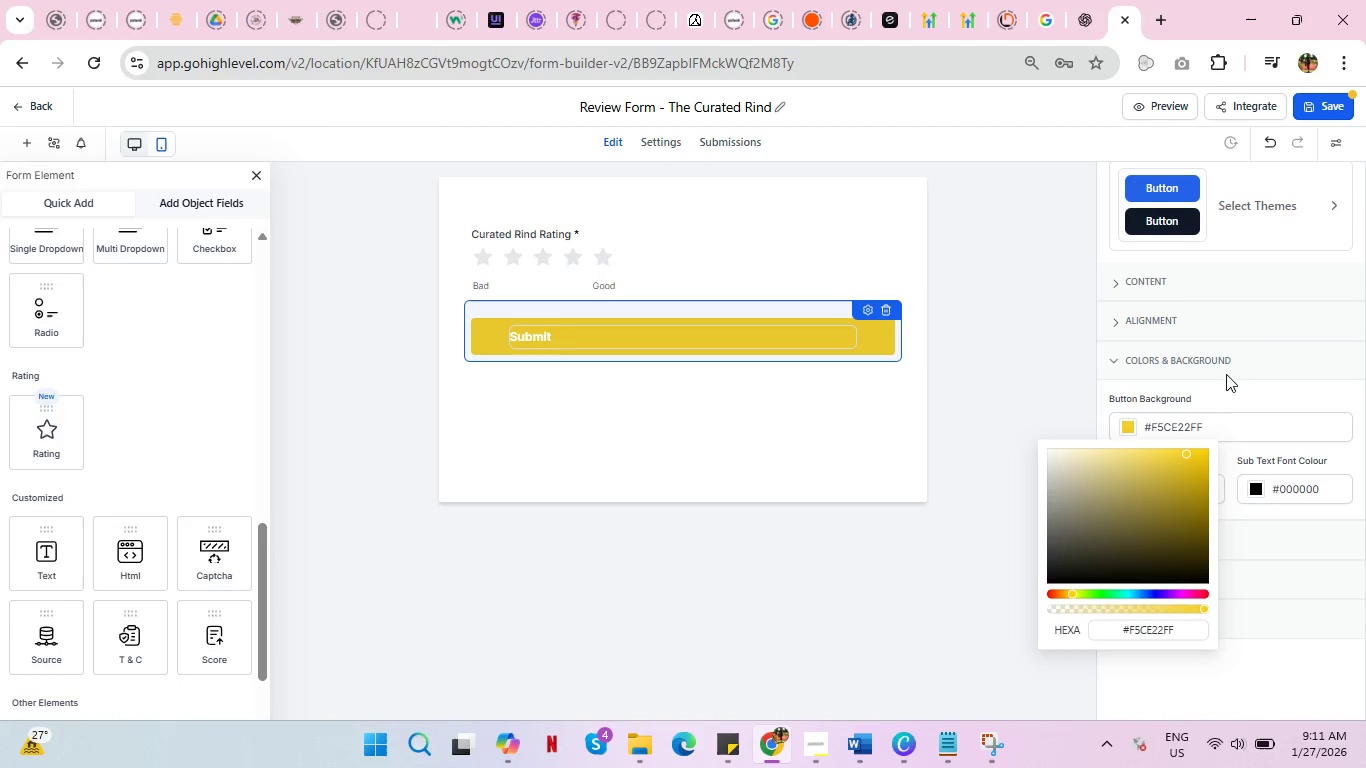 
left_click([1126, 273])
 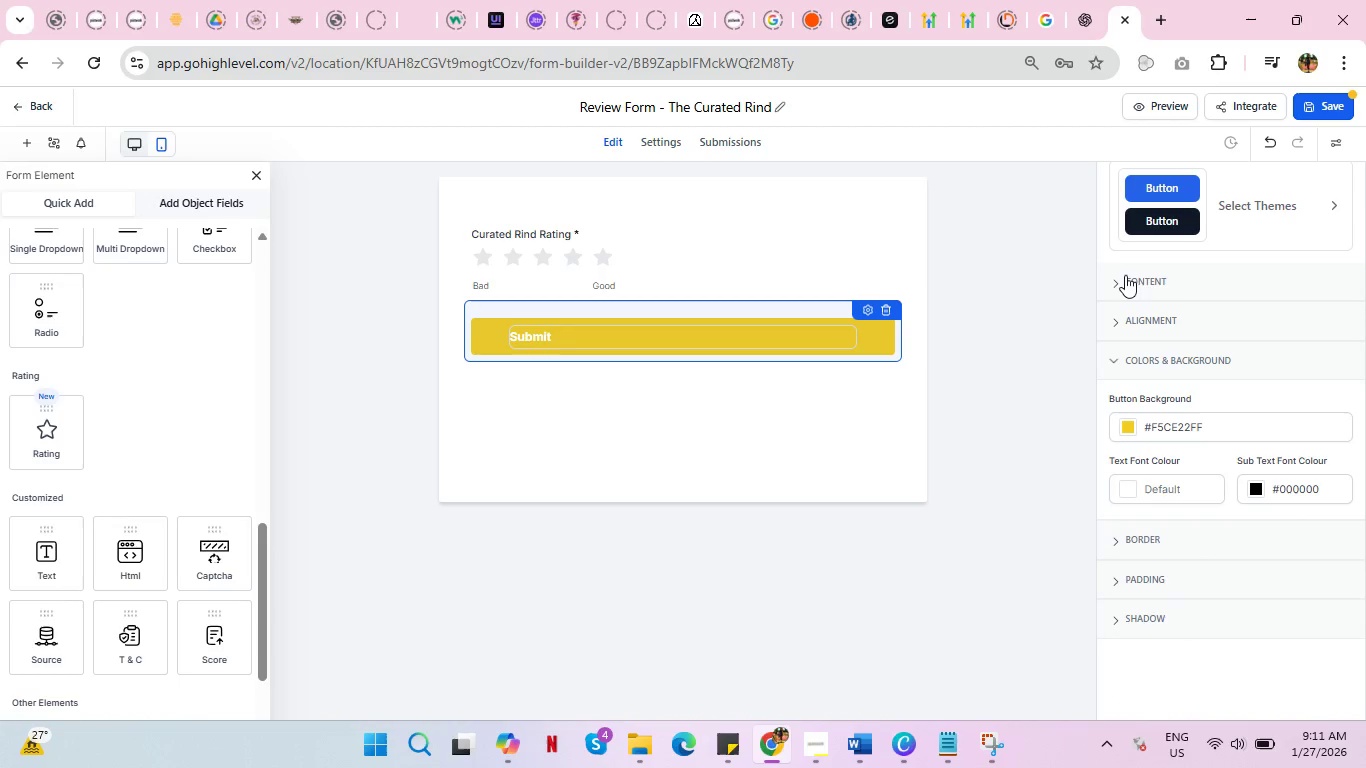 
double_click([1125, 278])
 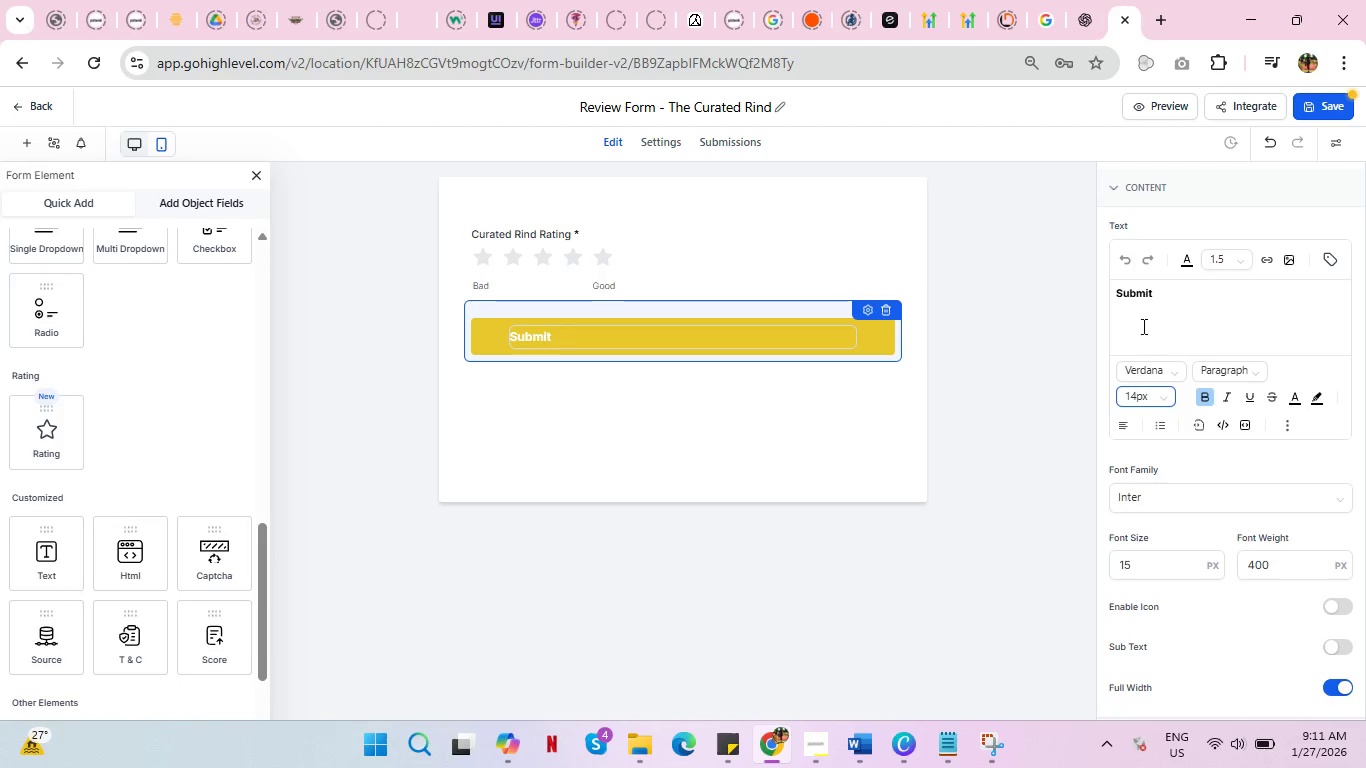 
double_click([1135, 297])
 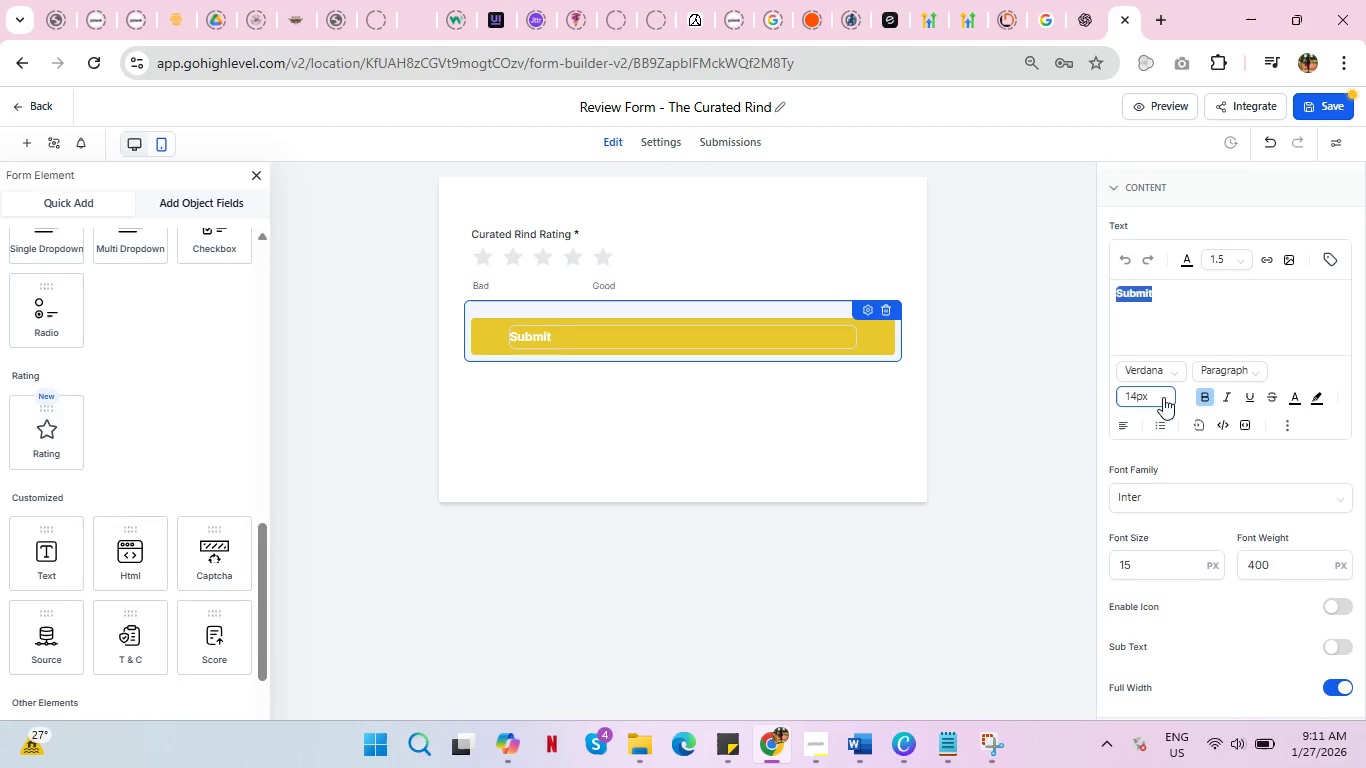 
left_click([1163, 397])
 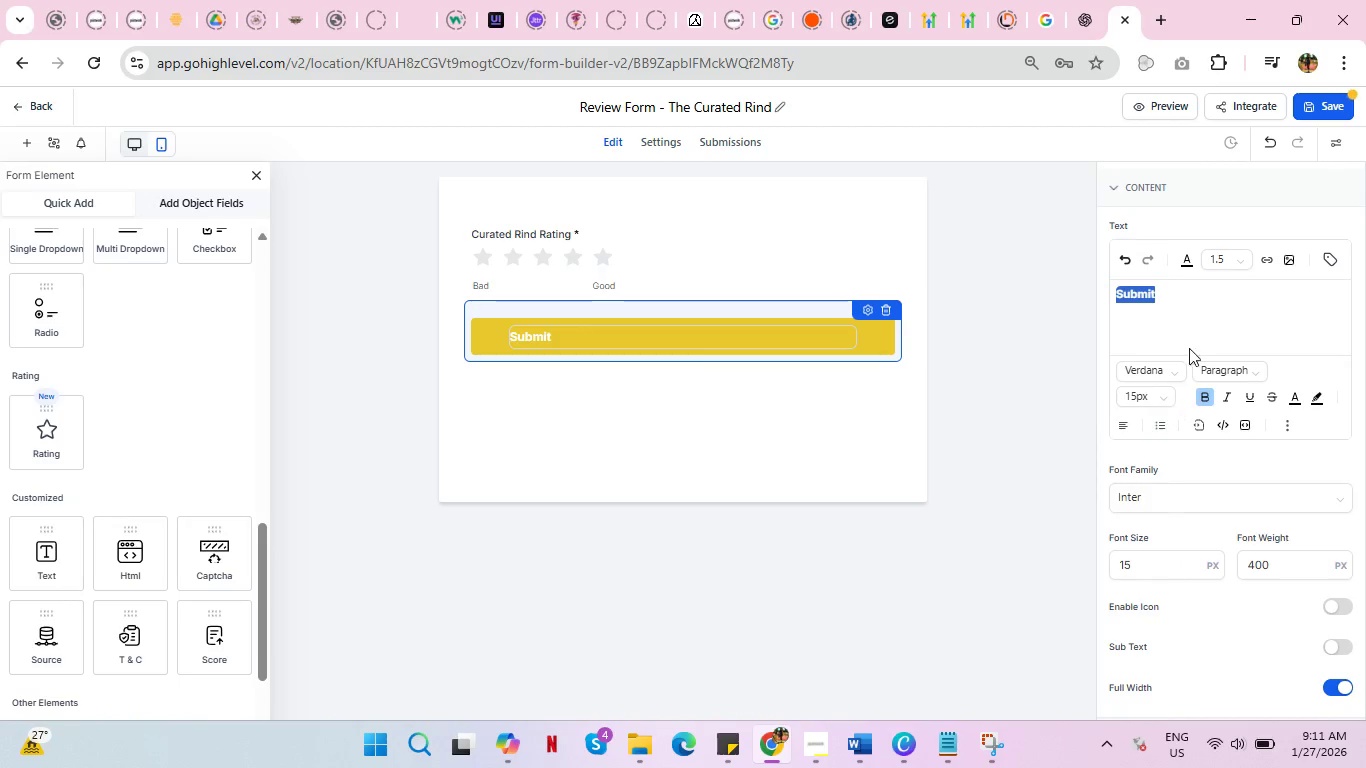 
left_click([766, 416])
 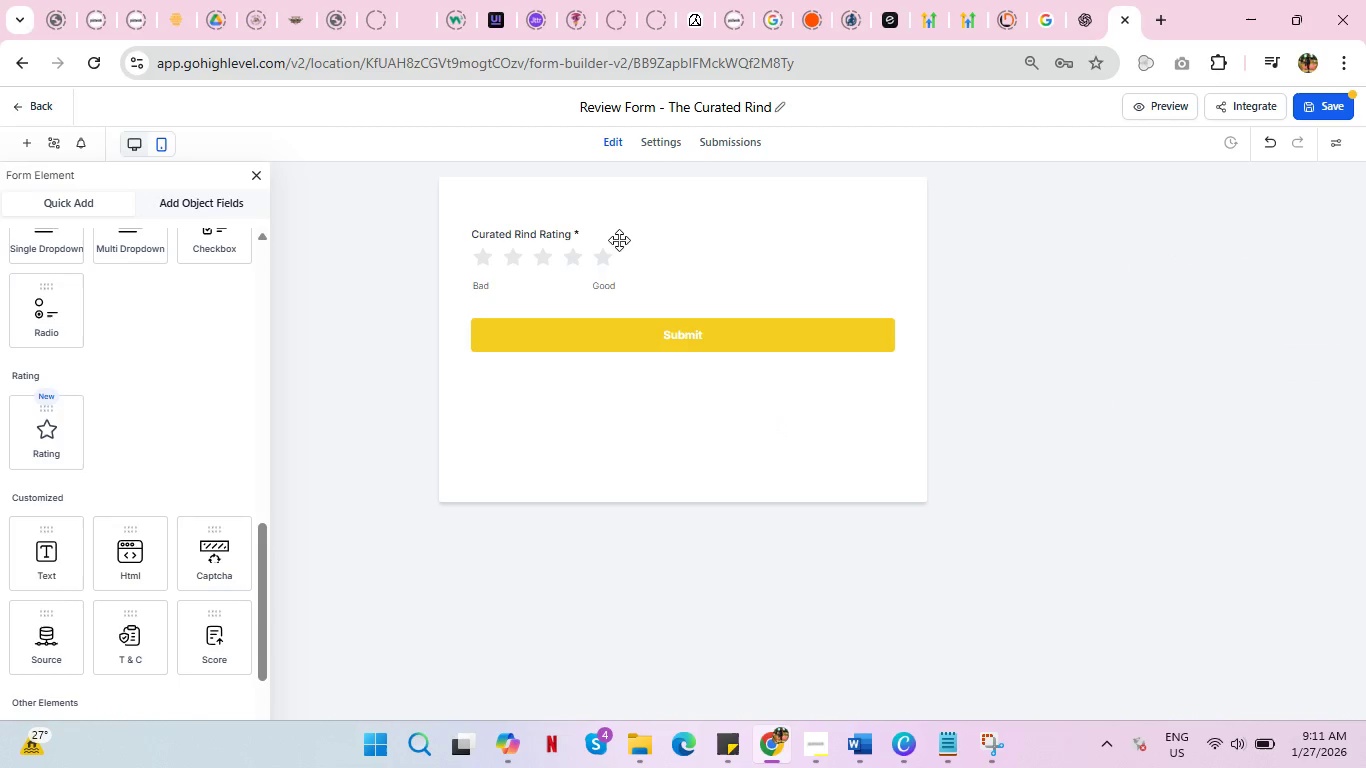 
left_click([613, 232])
 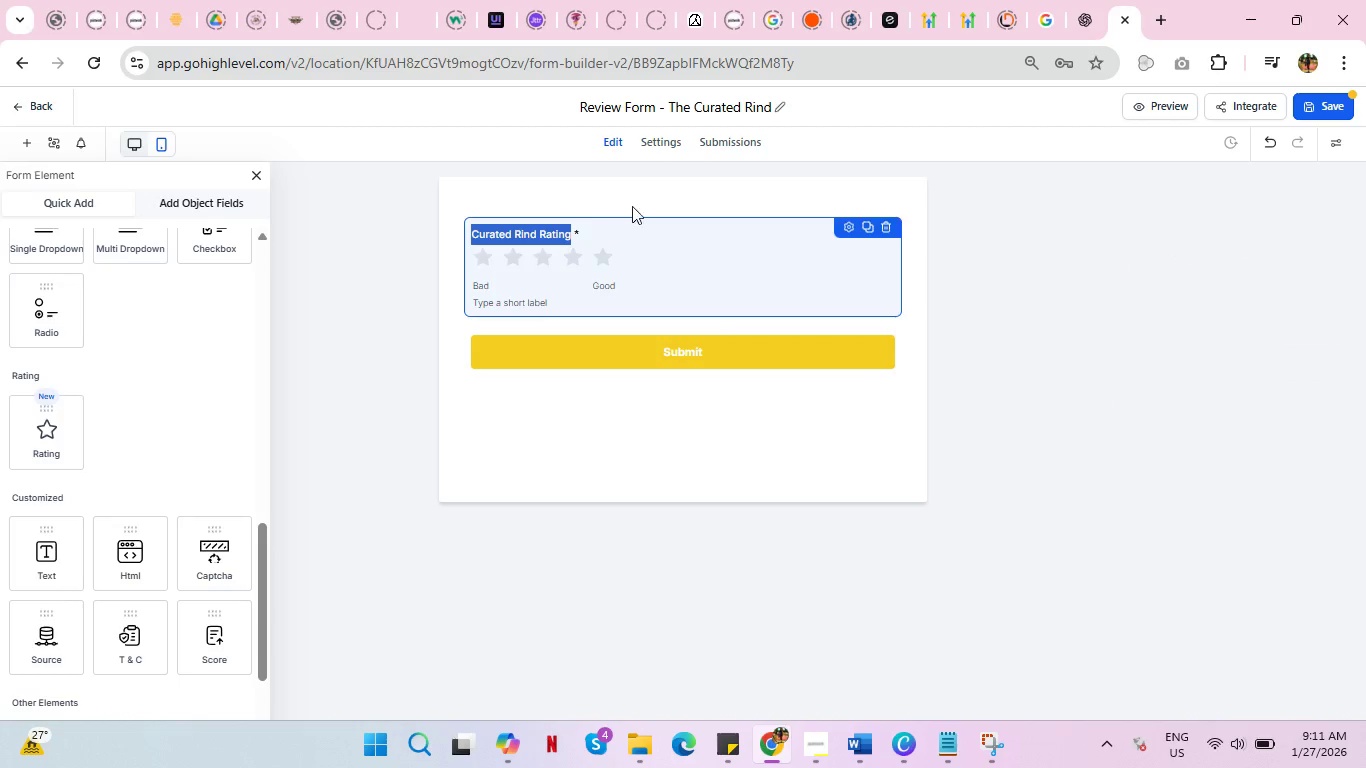 
left_click([644, 190])
 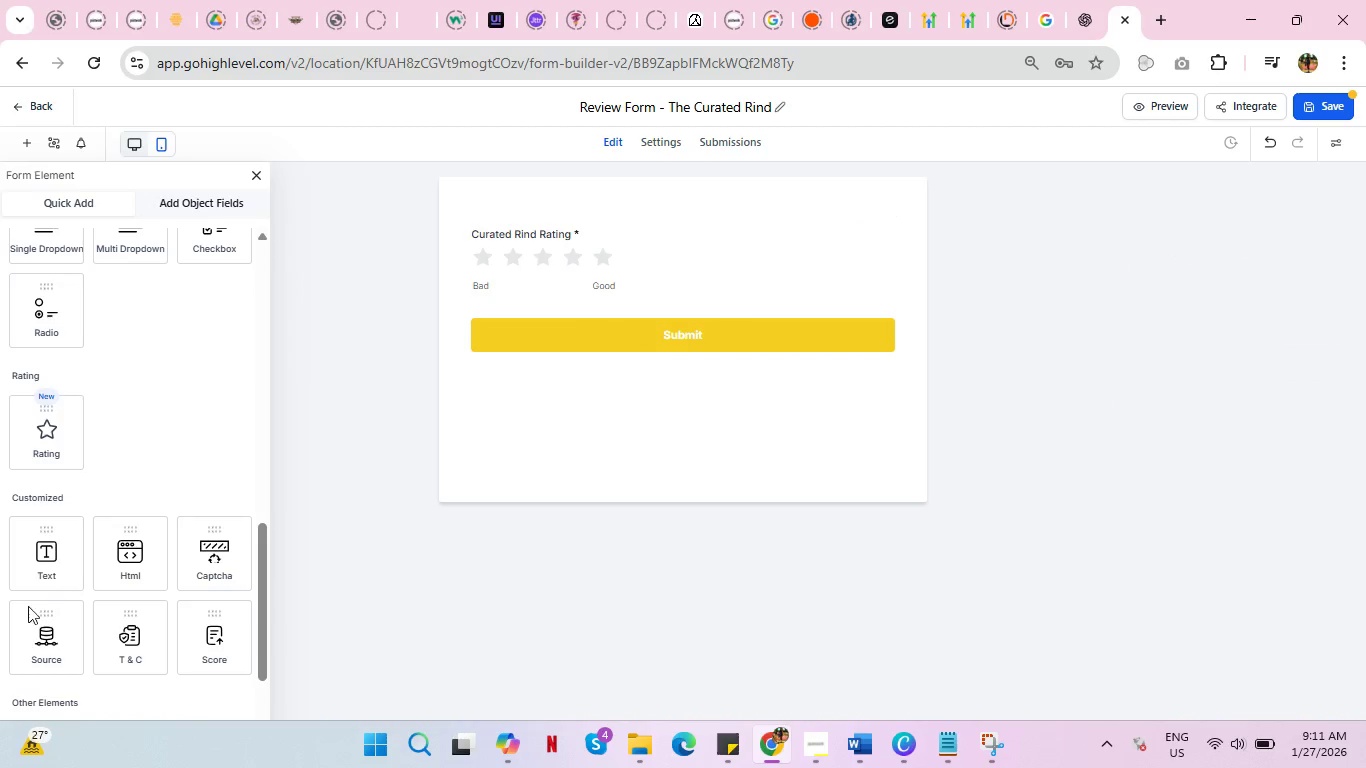 
scroll: coordinate [86, 510], scroll_direction: down, amount: 2.0
 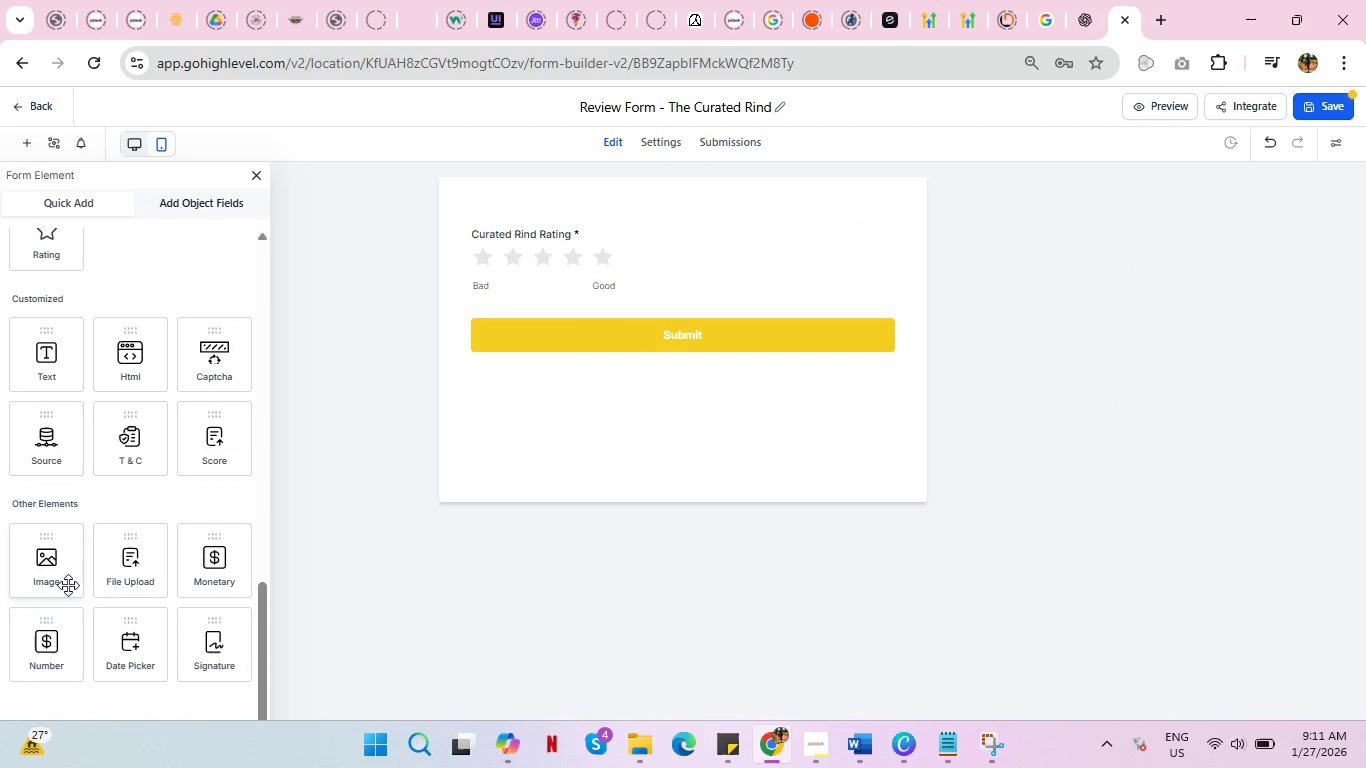 
scroll: coordinate [68, 585], scroll_direction: up, amount: 10.0
 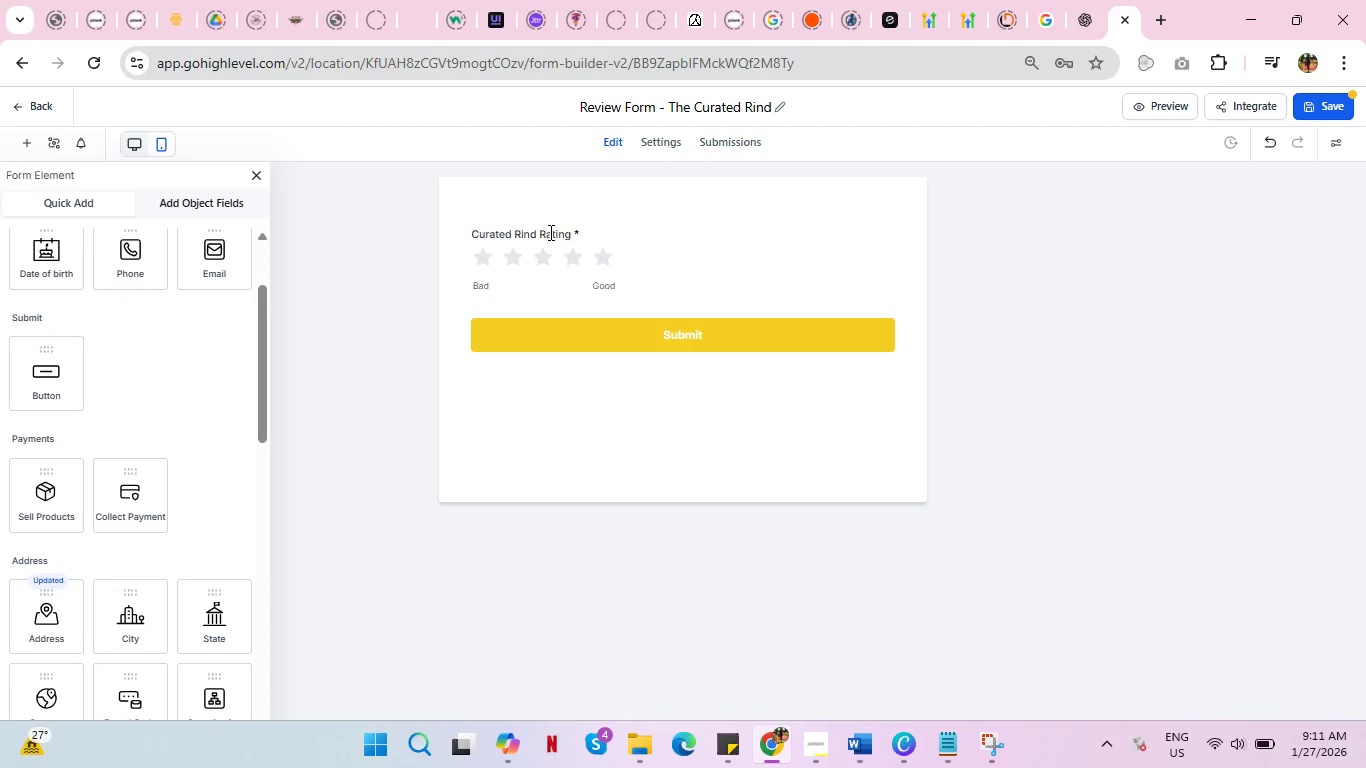 
left_click([549, 231])
 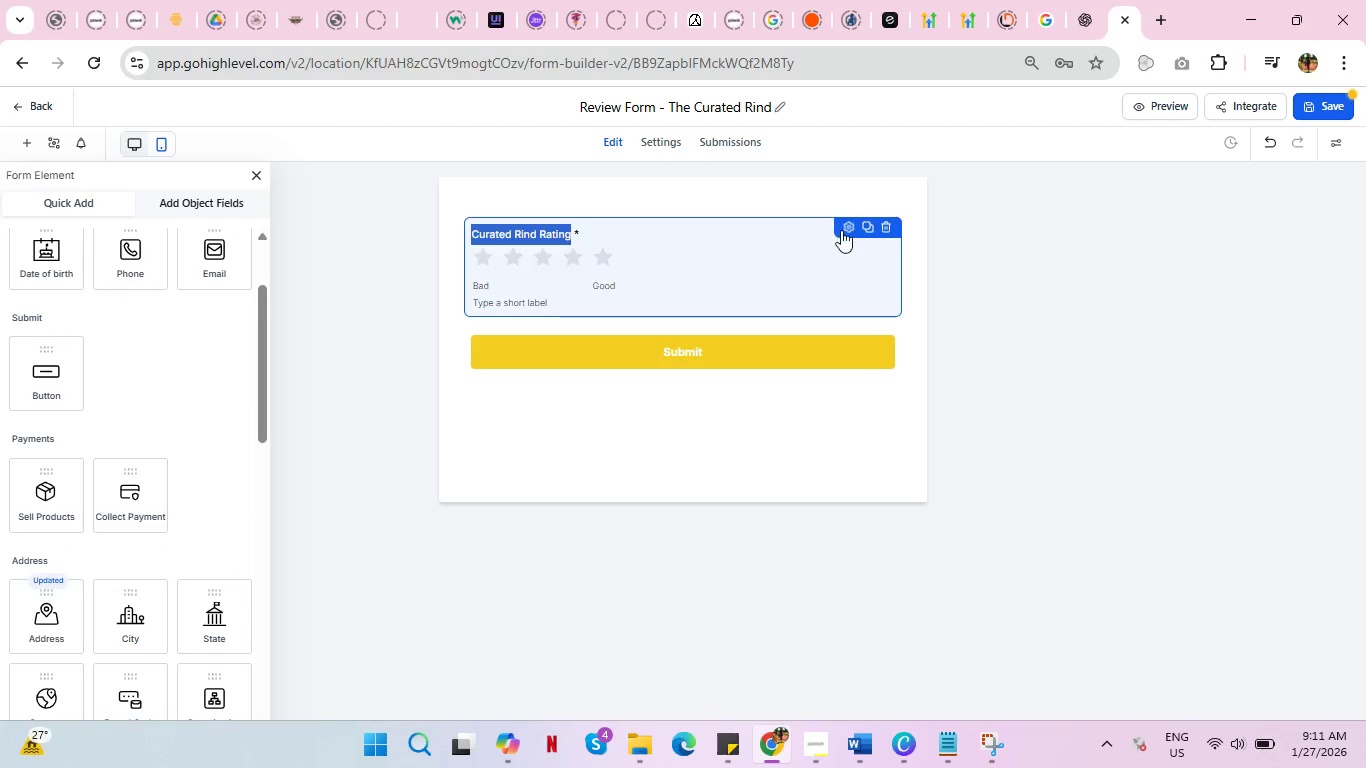 
left_click([841, 230])
 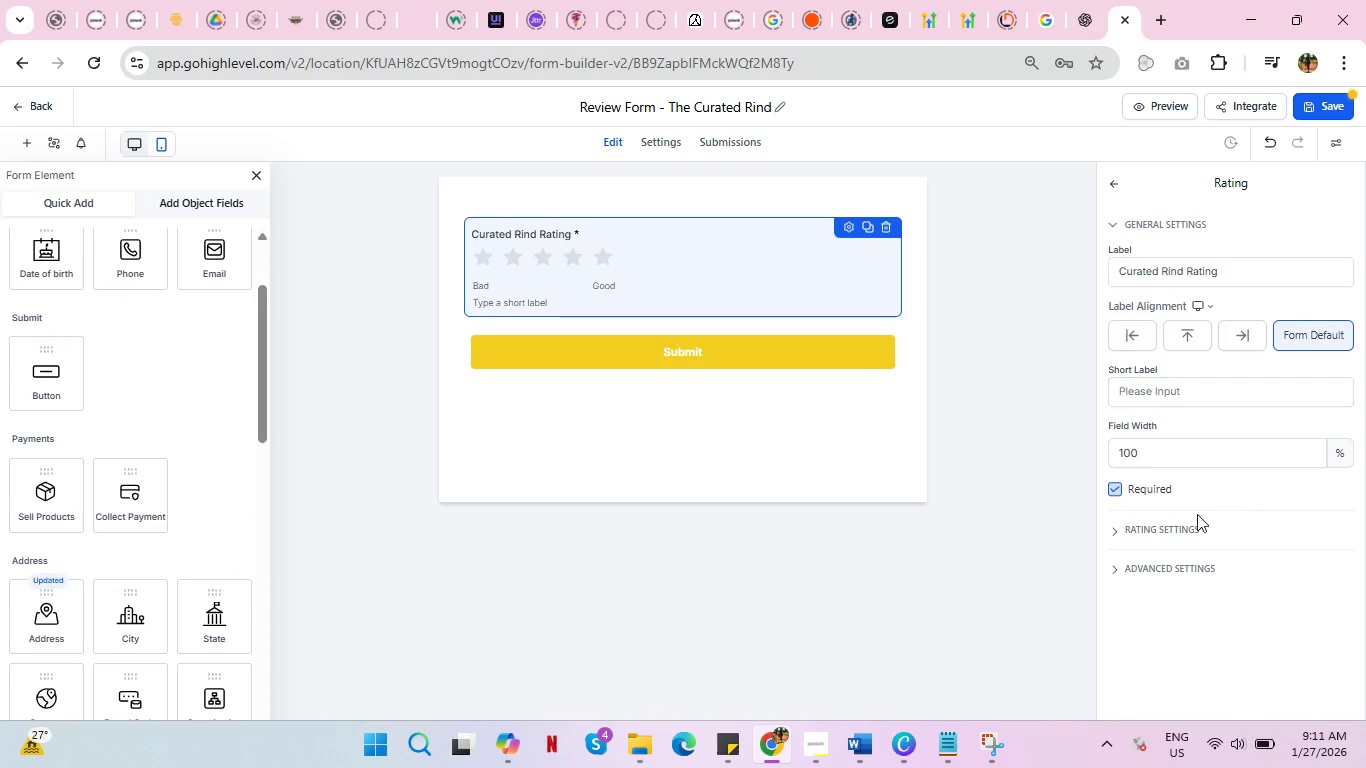 
left_click([1170, 530])
 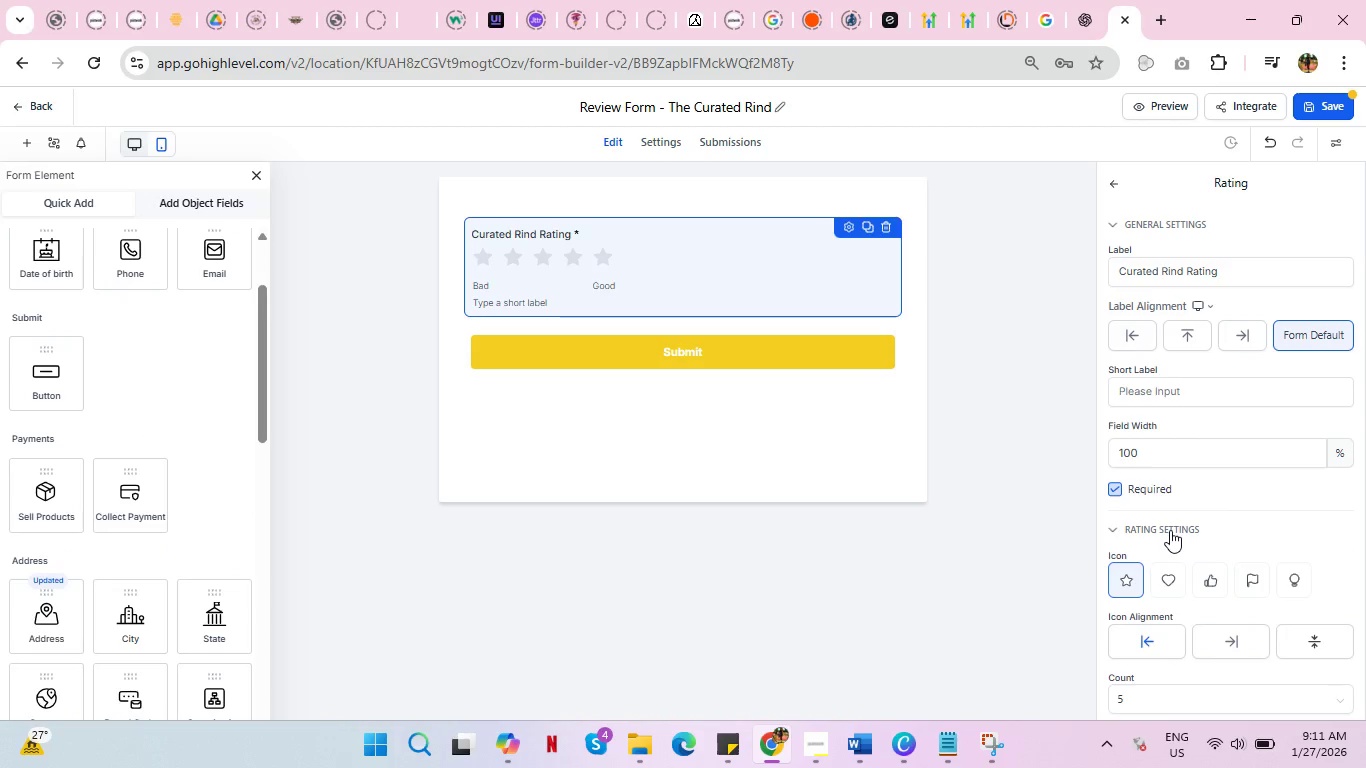 
double_click([1171, 530])
 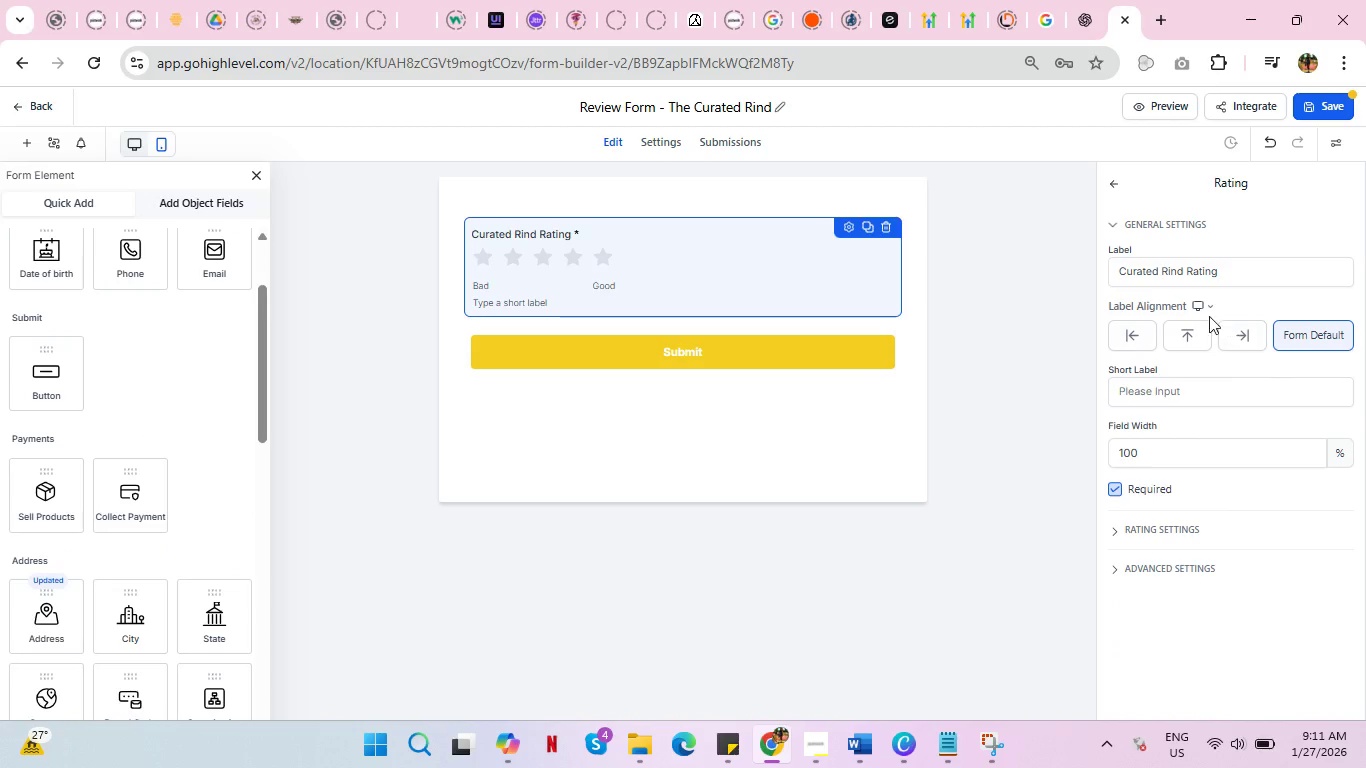 
mouse_move([1184, 267])
 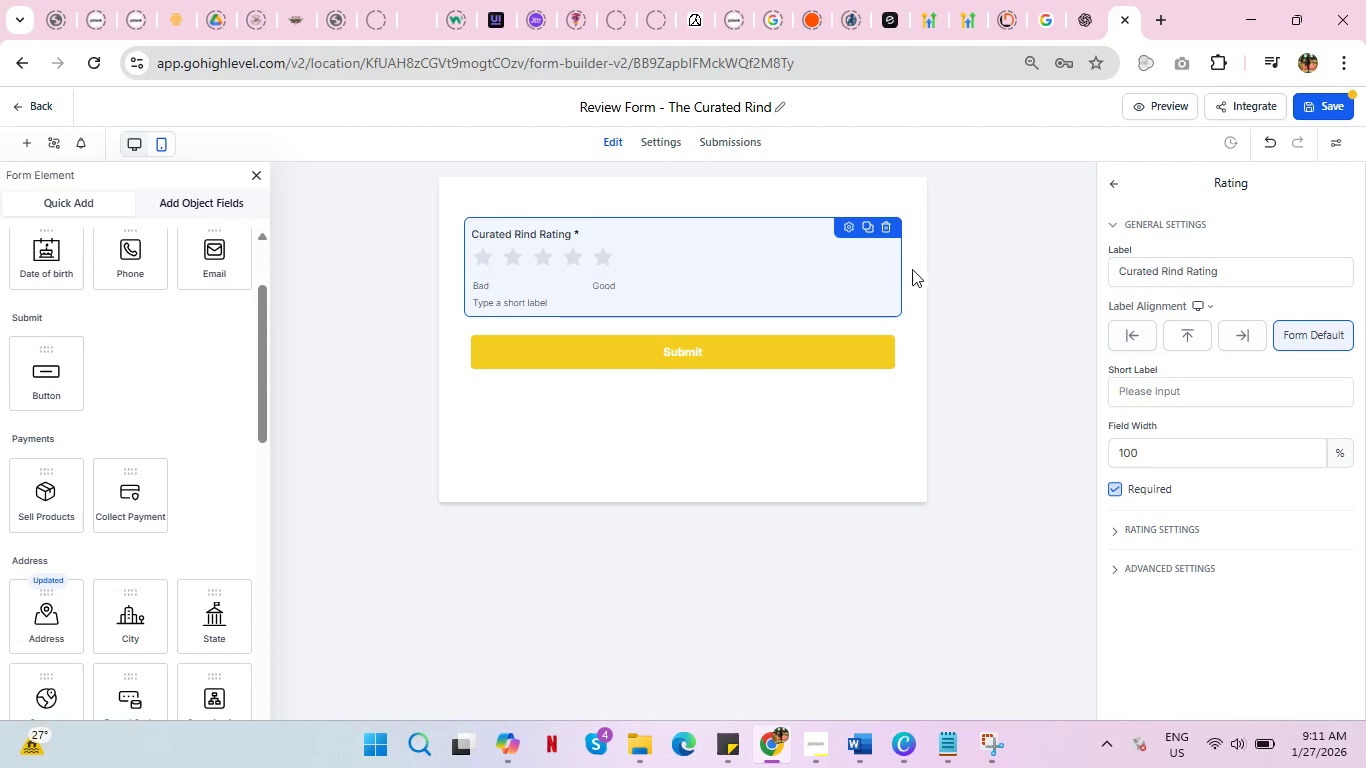 
left_click([924, 280])
 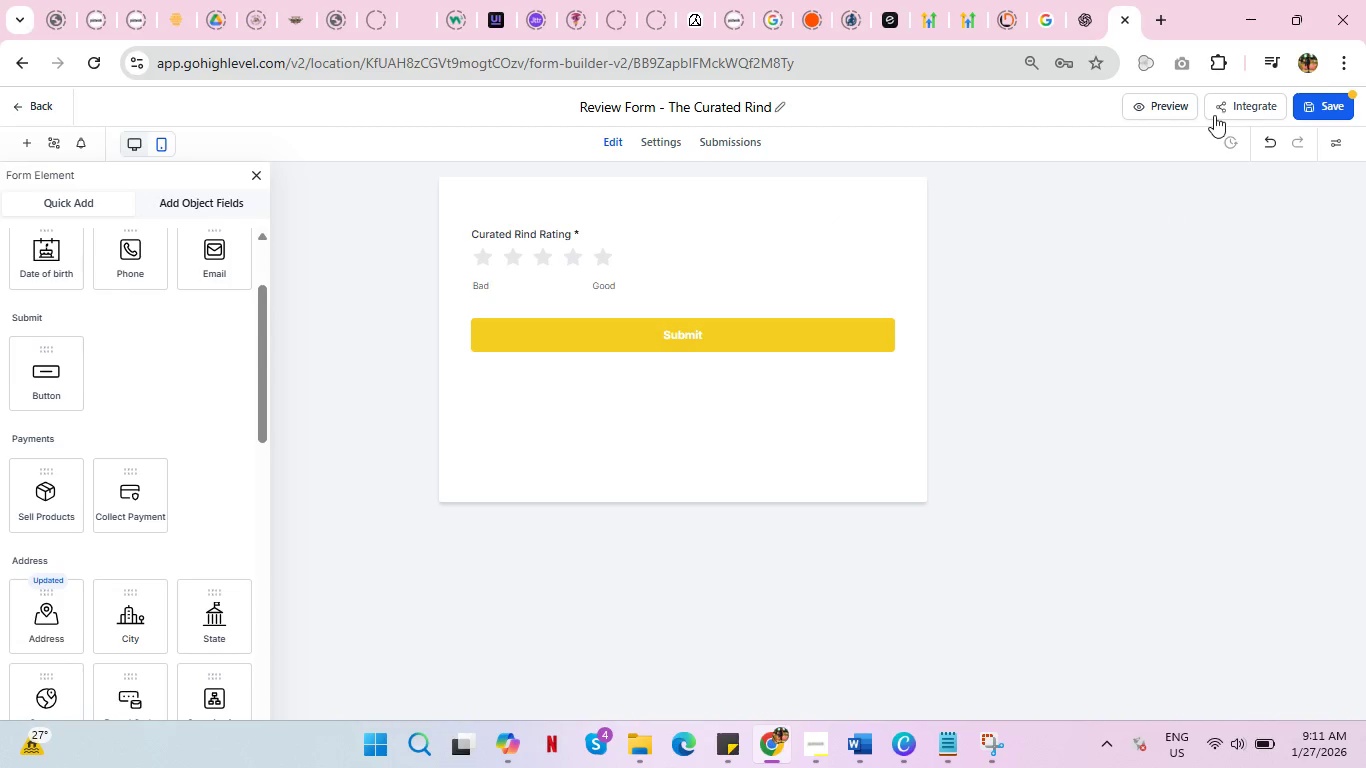 
left_click([1327, 104])
 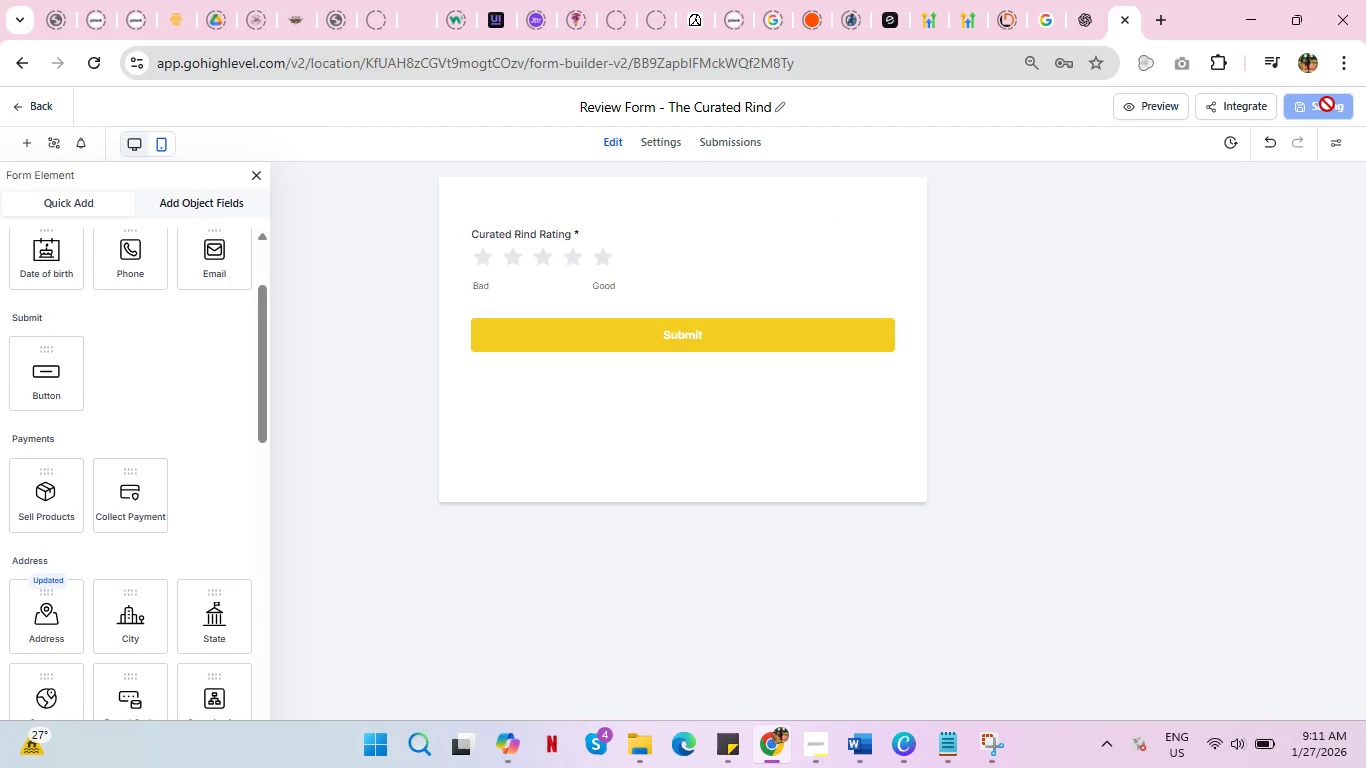 
wait(8.75)
 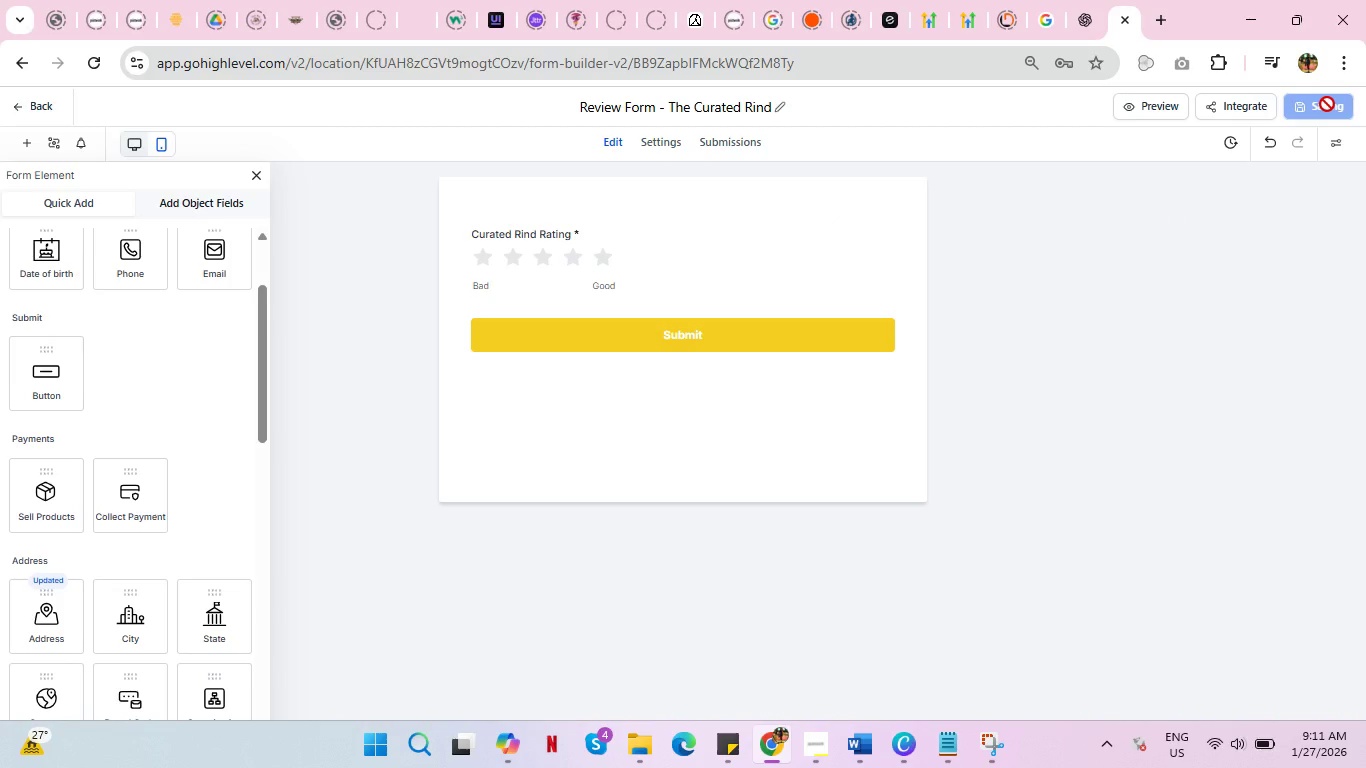 
left_click([41, 101])
 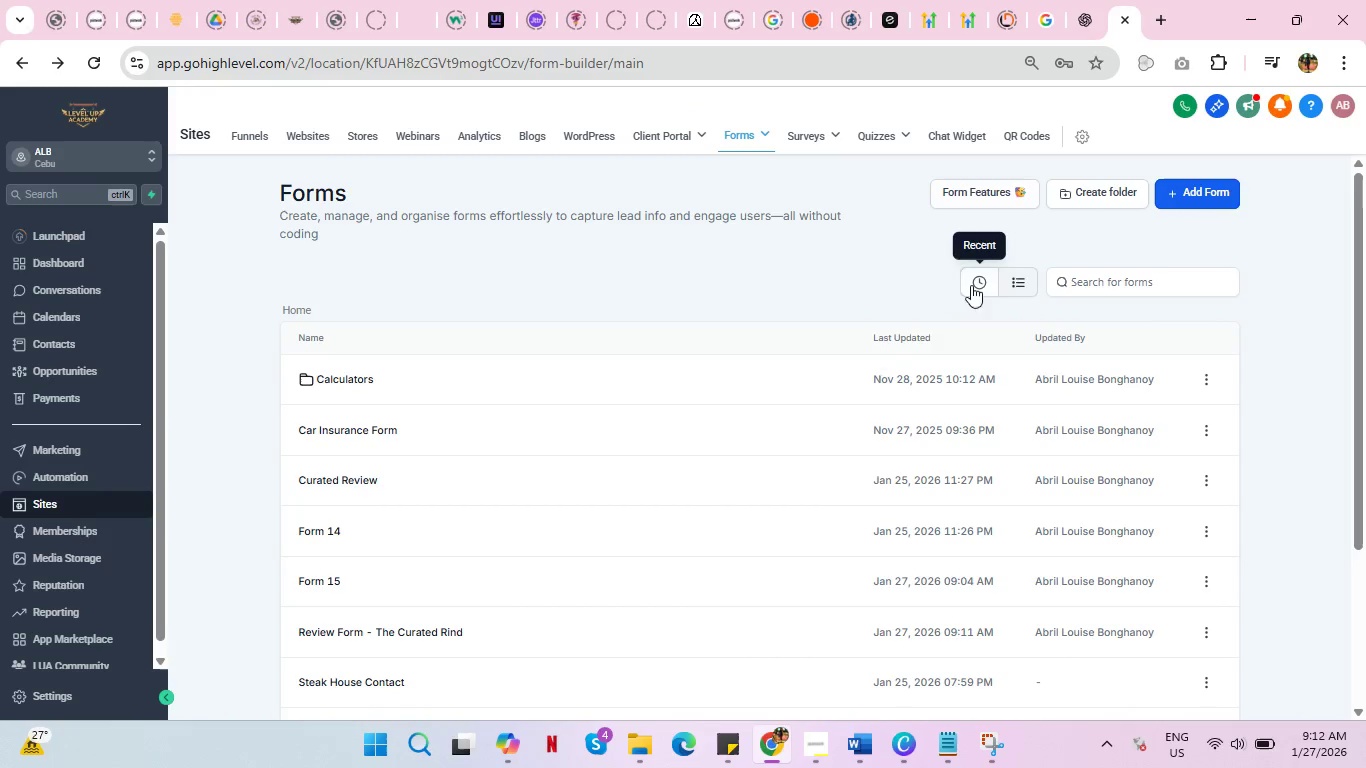 
left_click([1211, 193])
 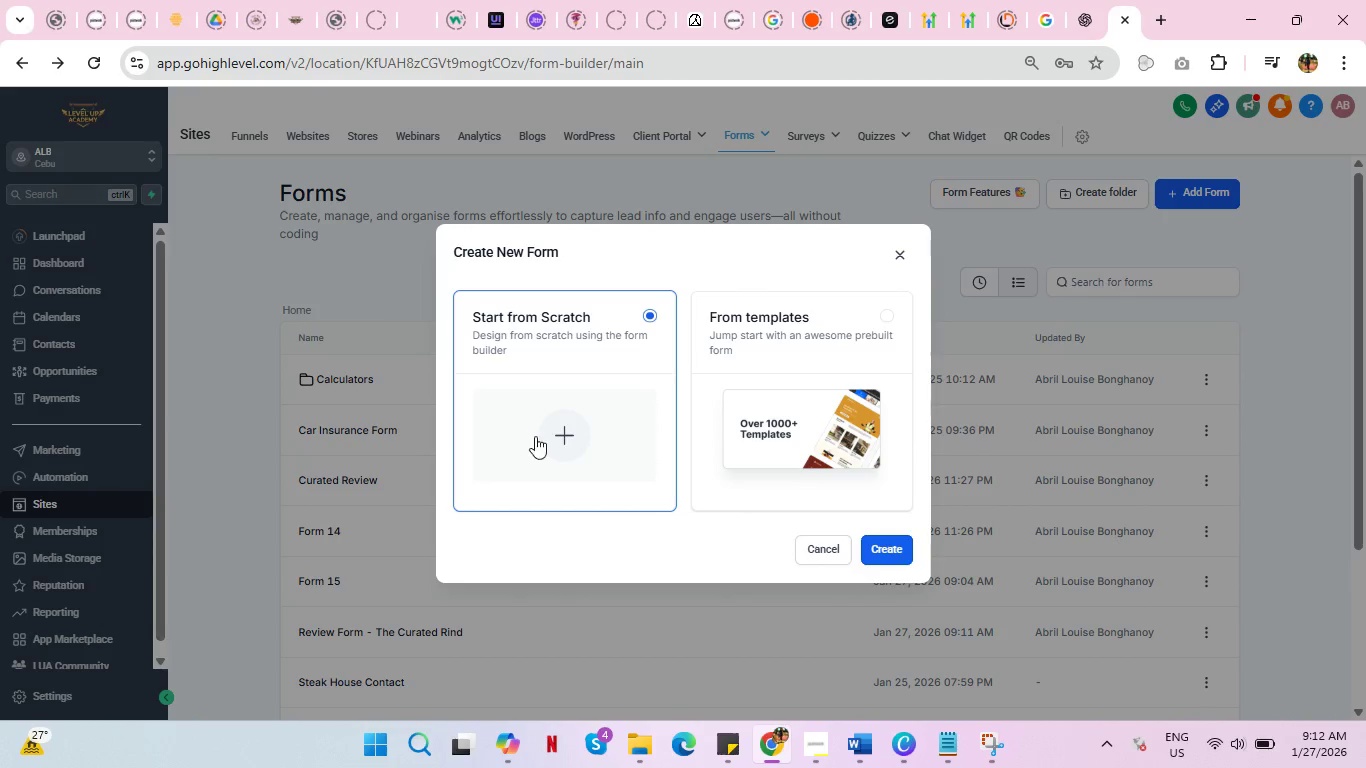 
left_click([569, 431])
 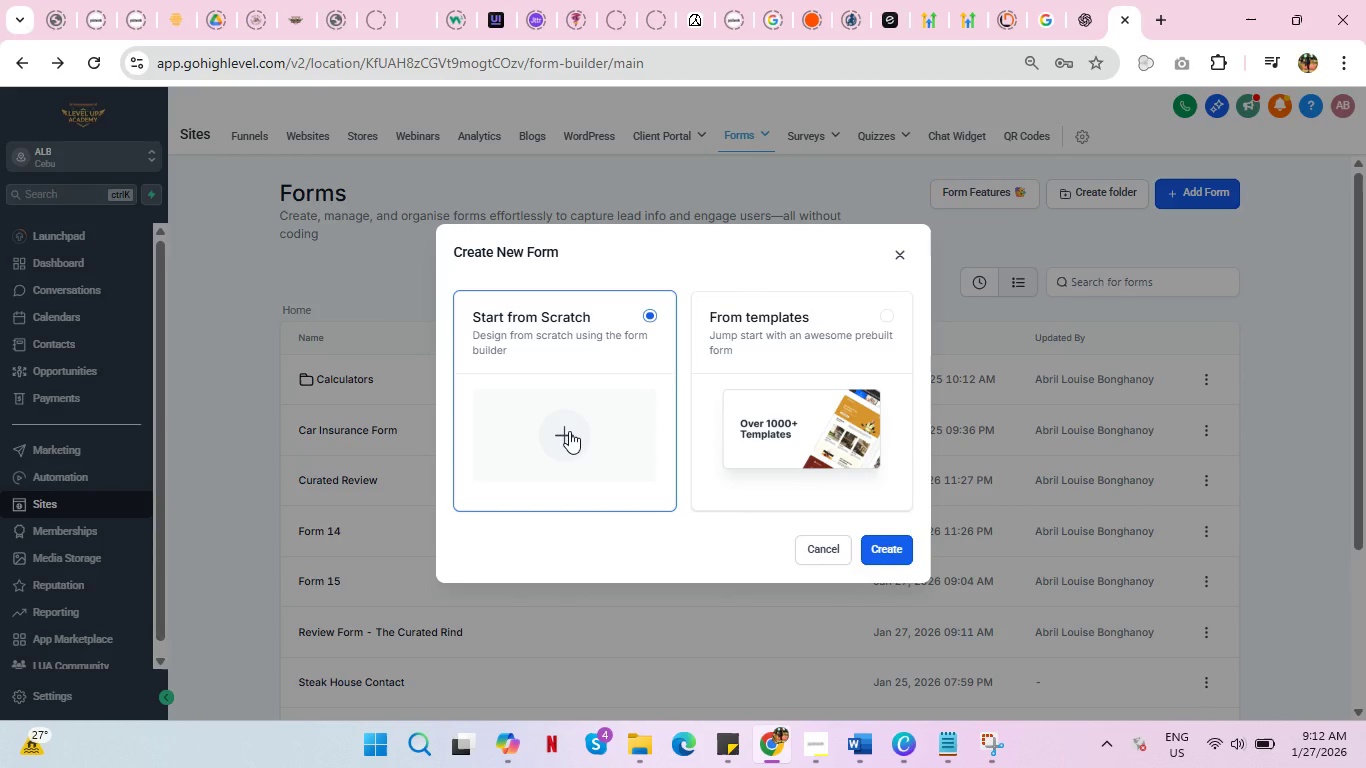 
left_click([569, 431])
 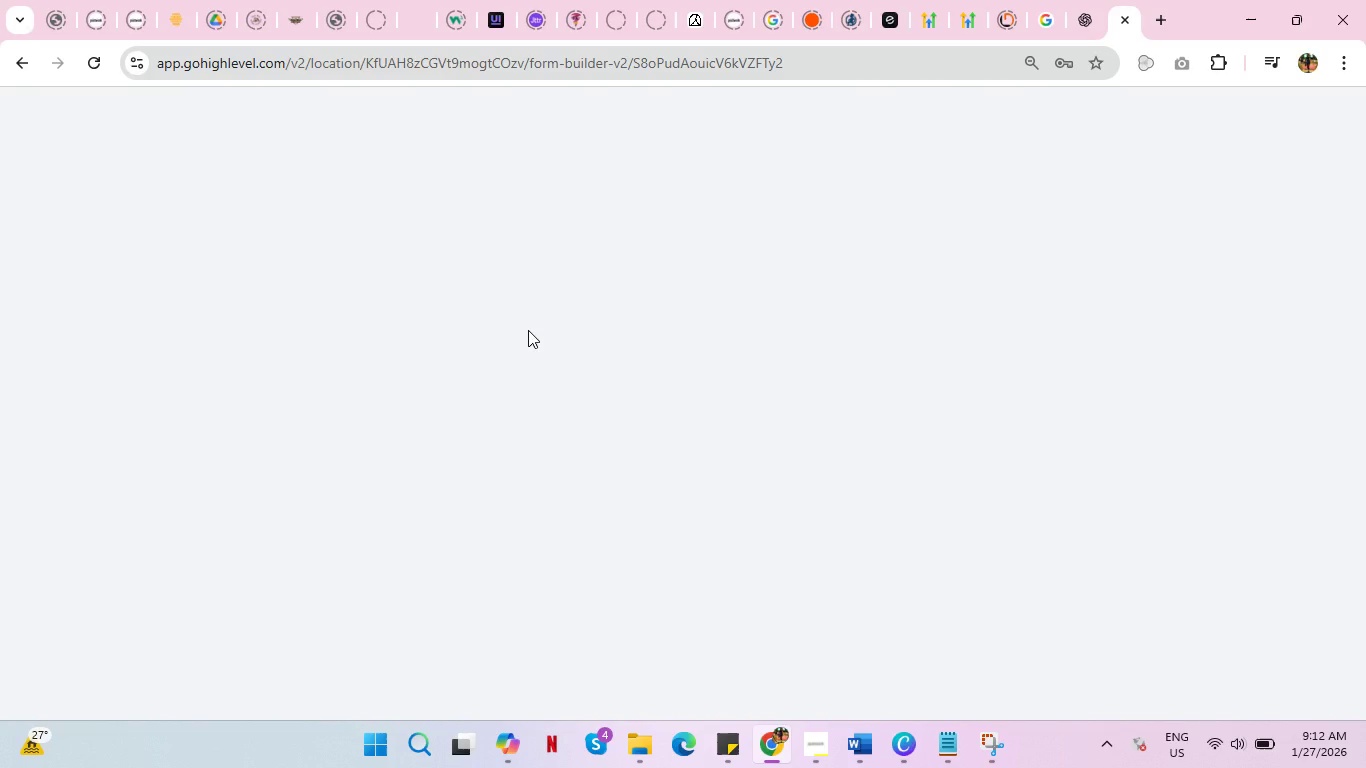 
wait(9.72)
 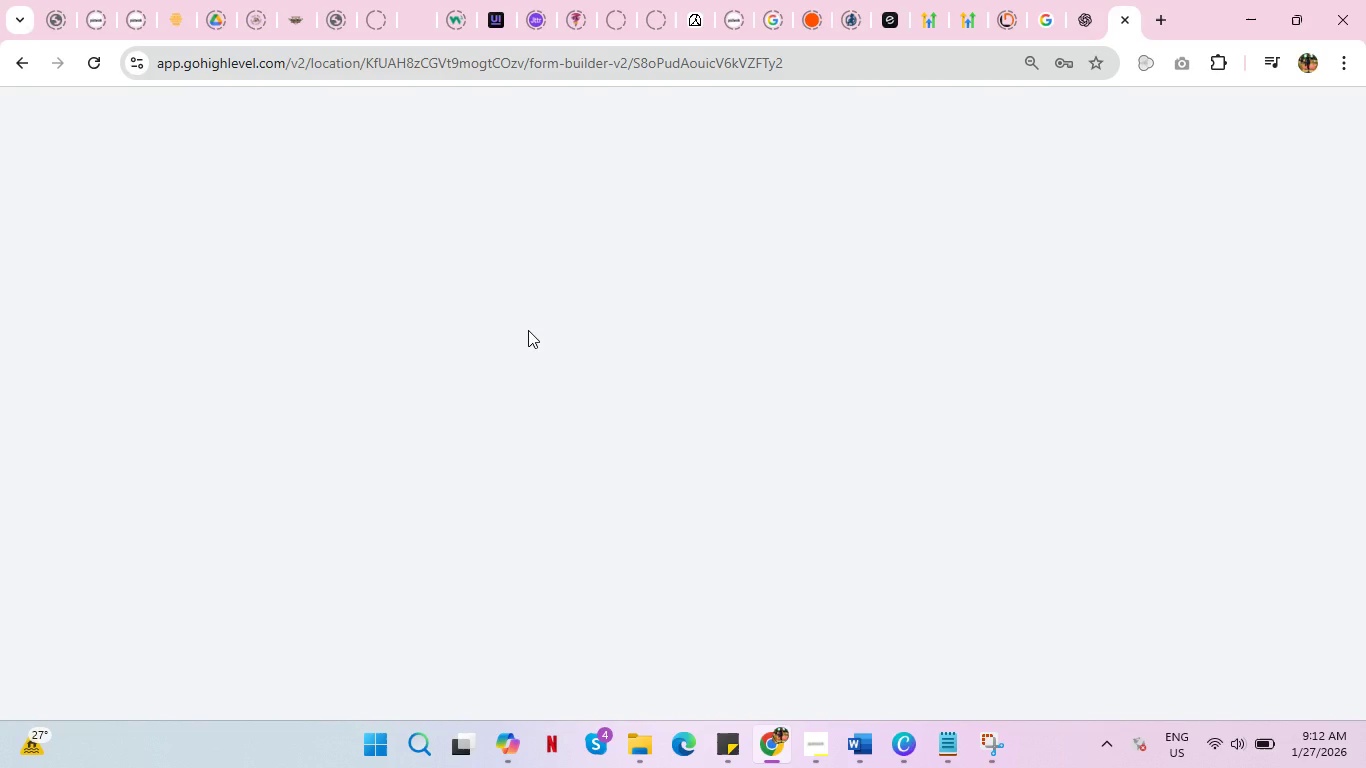 
double_click([693, 110])
 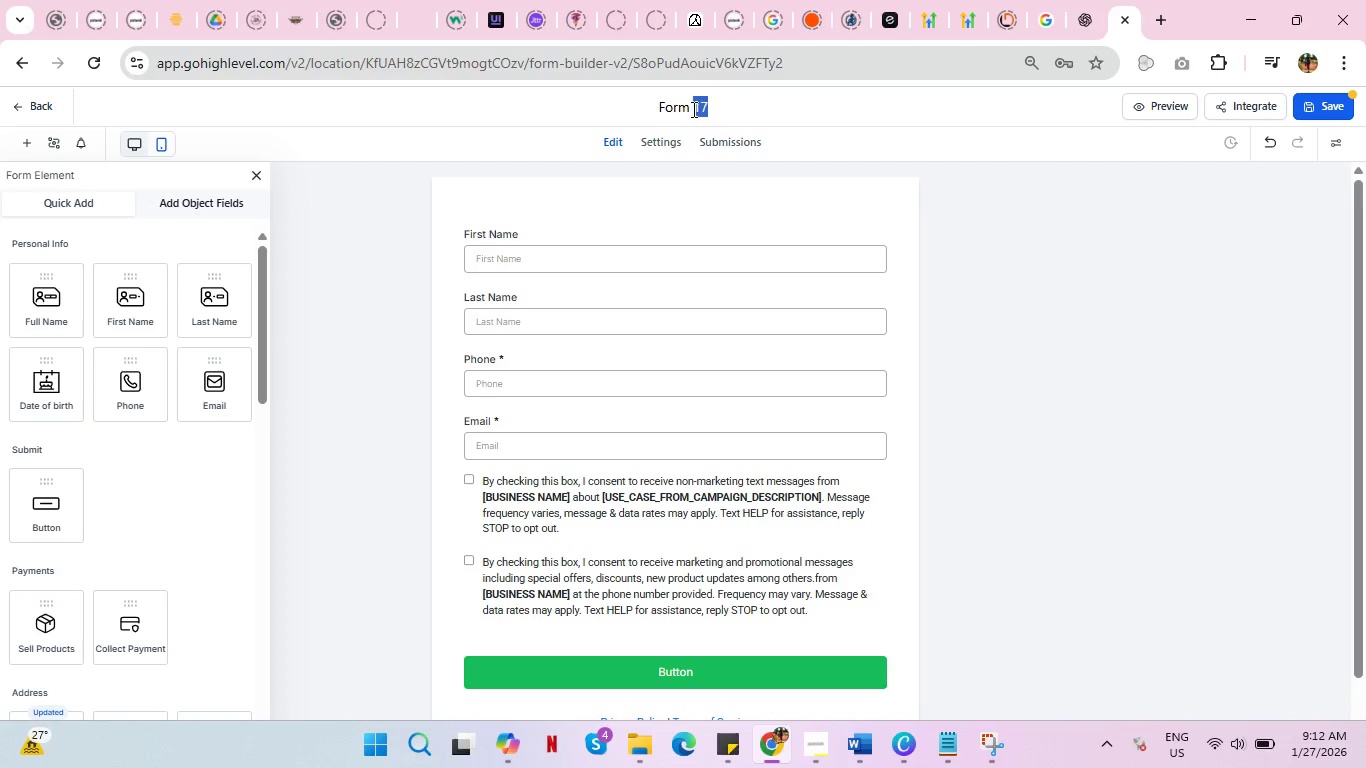 
triple_click([692, 109])
 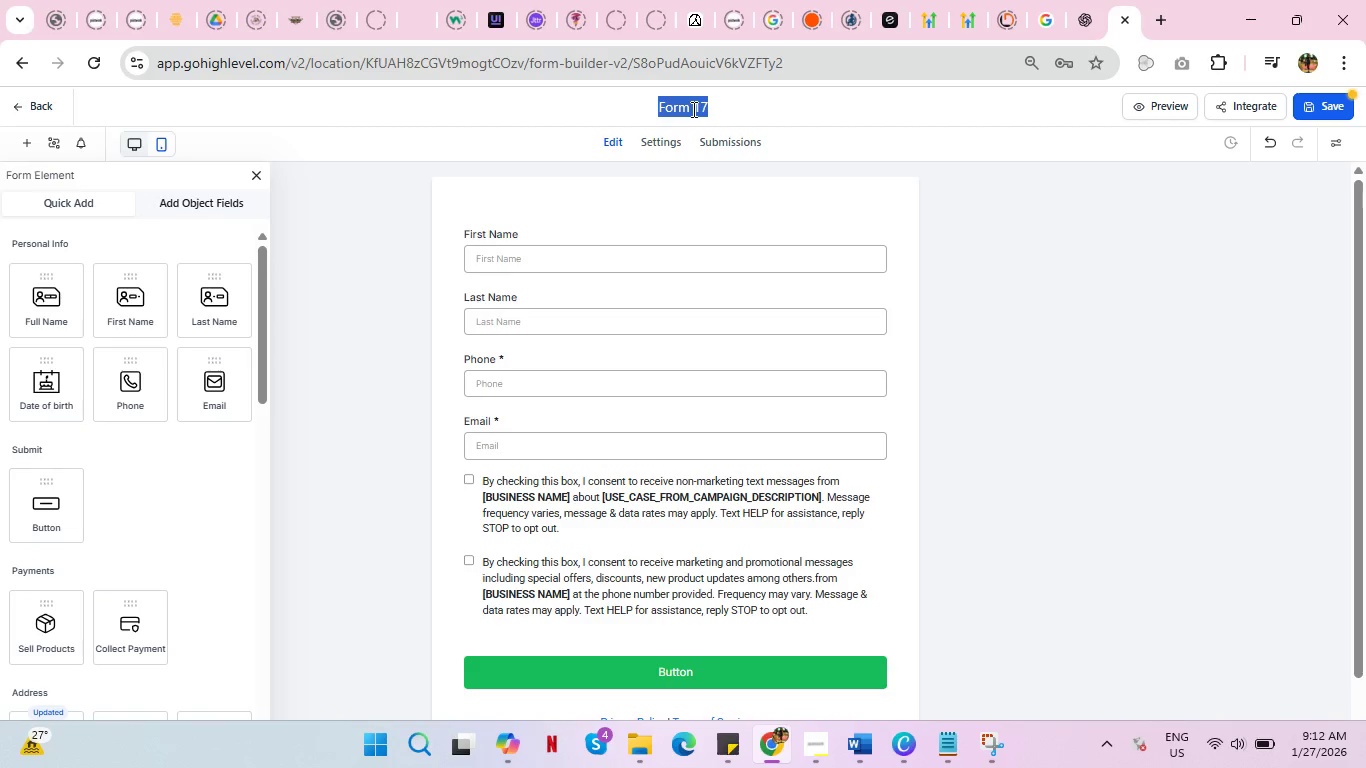 
type(Feedback Form - Curated Rind)
 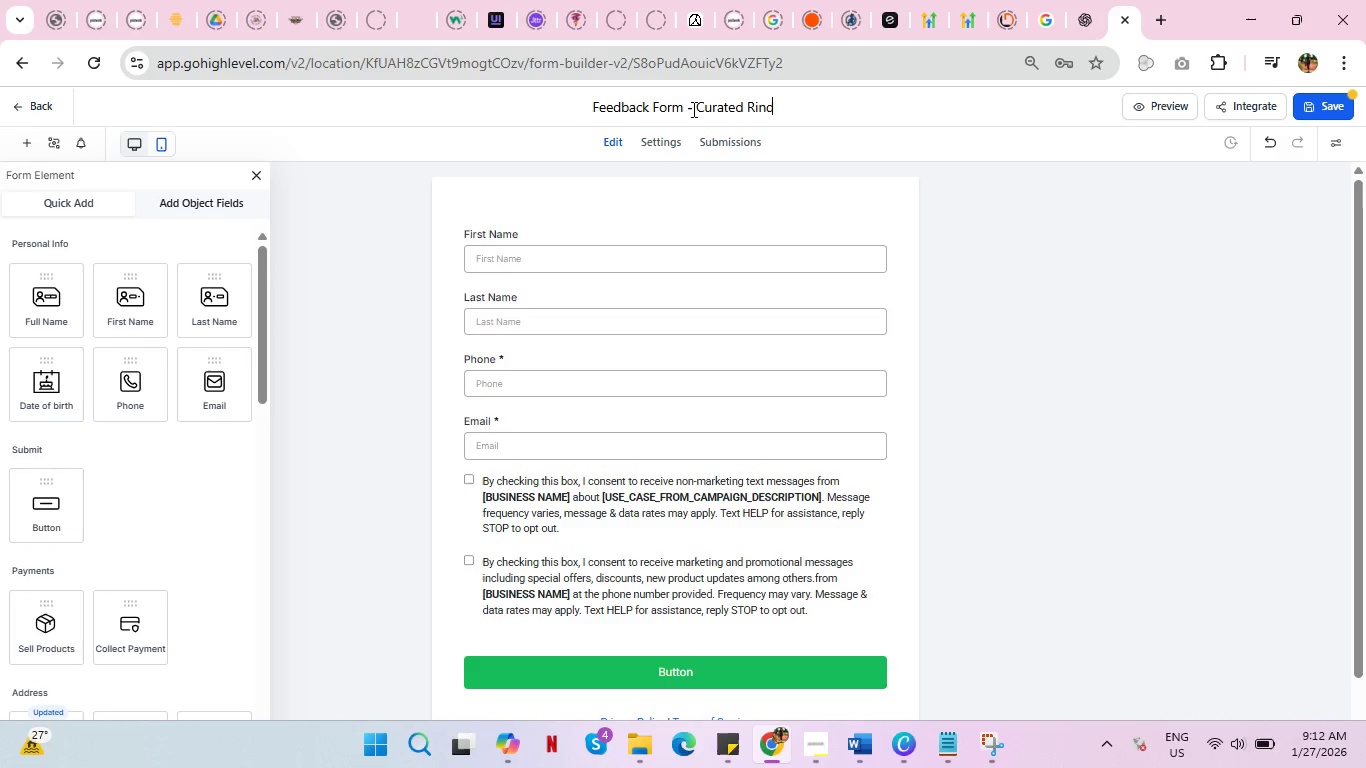 
key(Enter)
 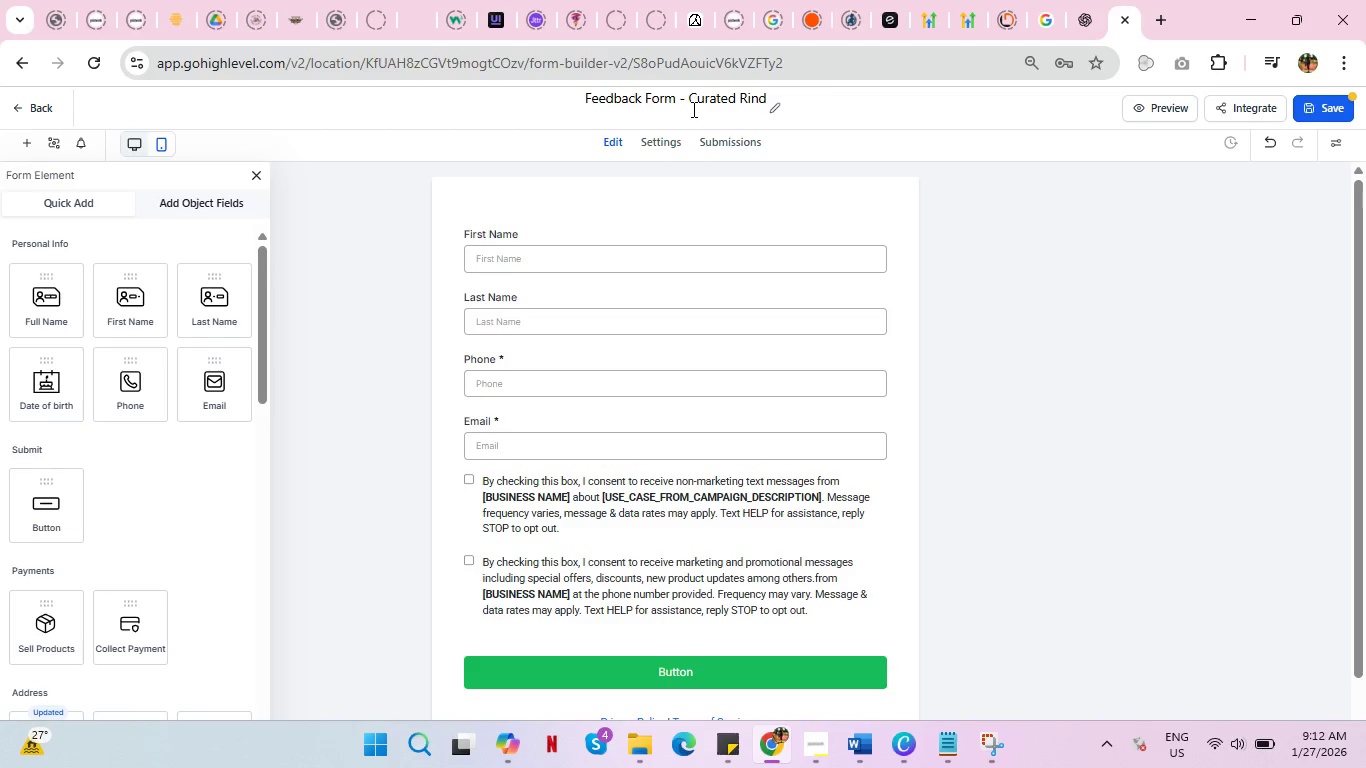 
key(Delete)
 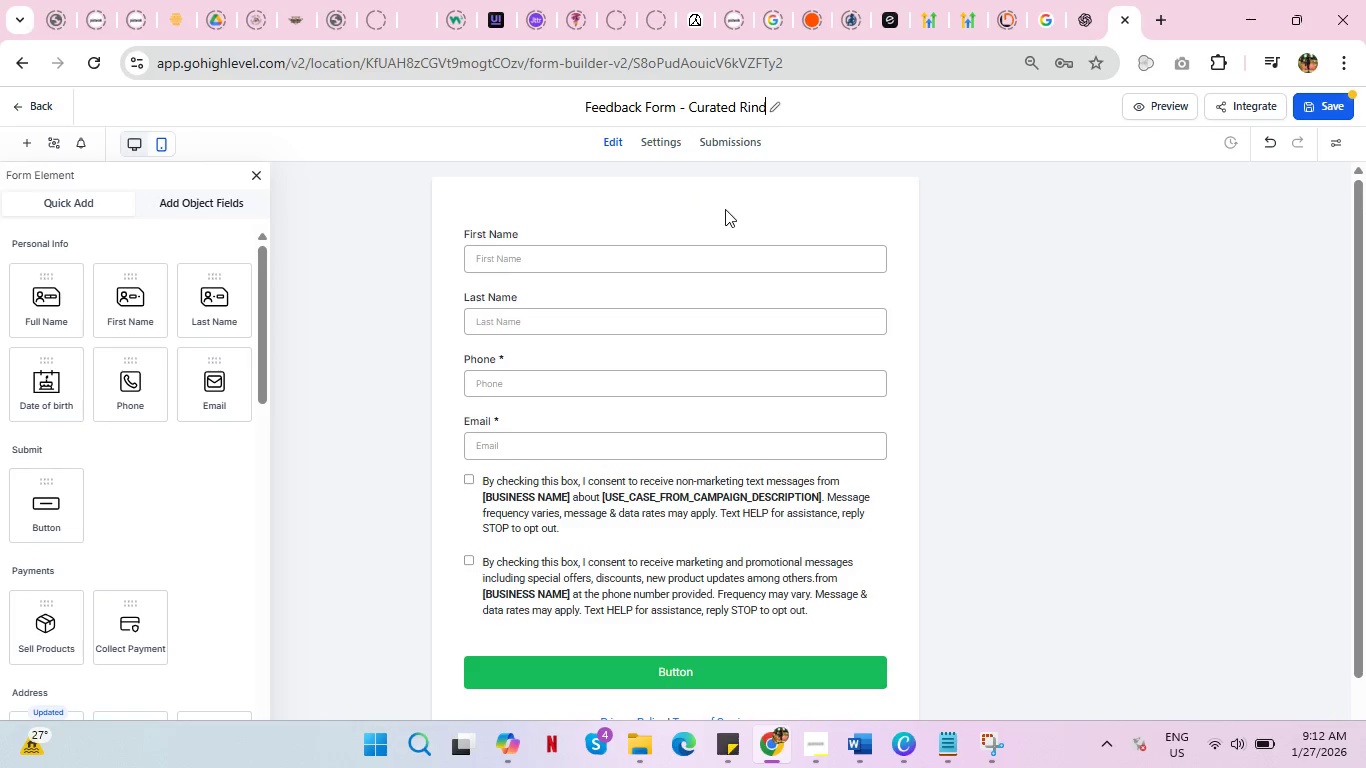 
left_click([727, 214])
 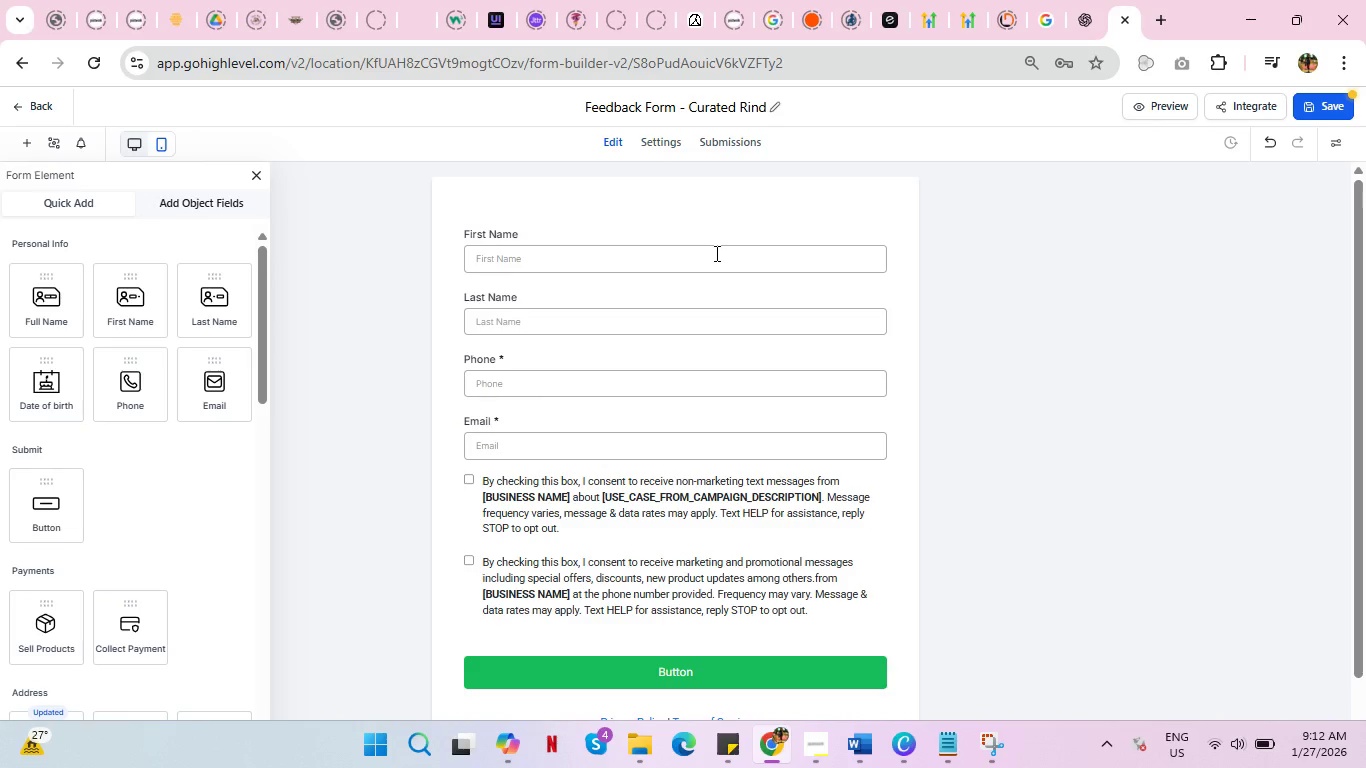 
left_click([715, 253])
 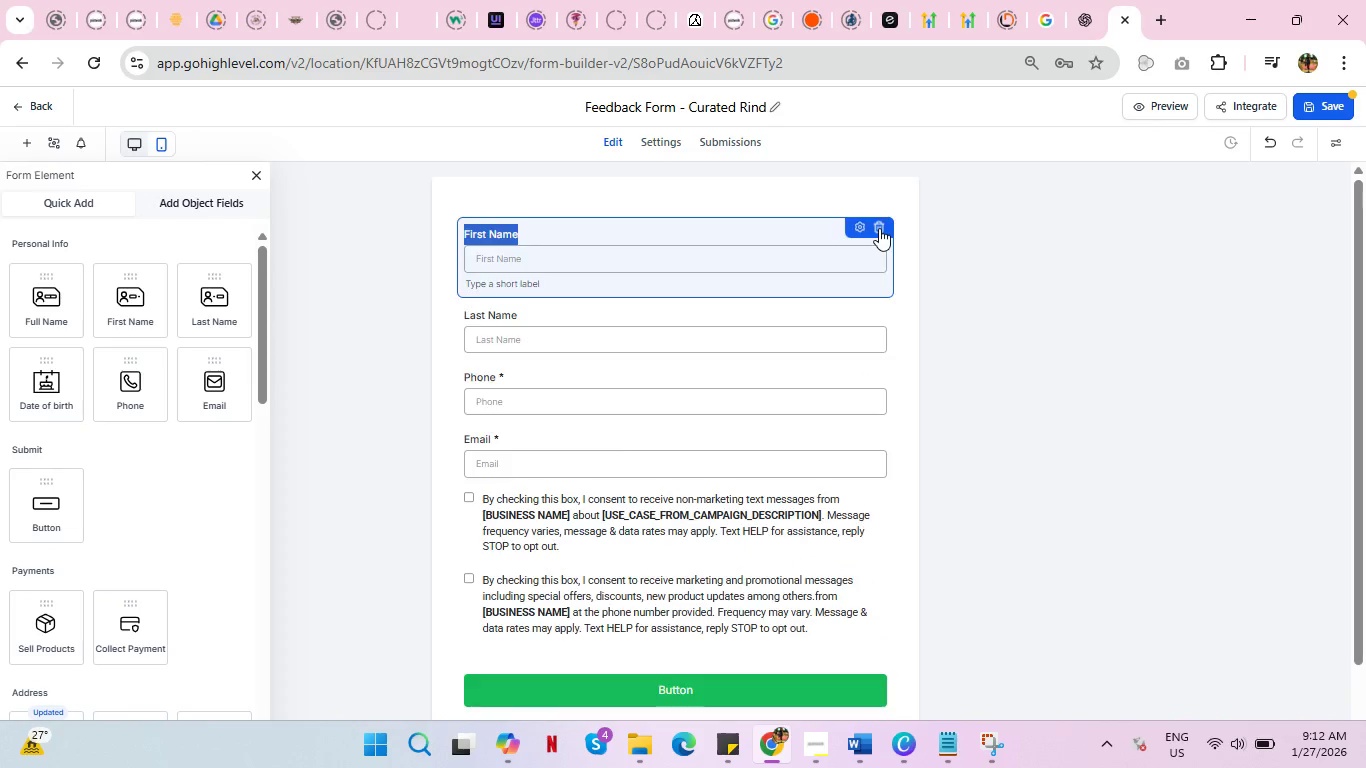 
double_click([878, 228])
 